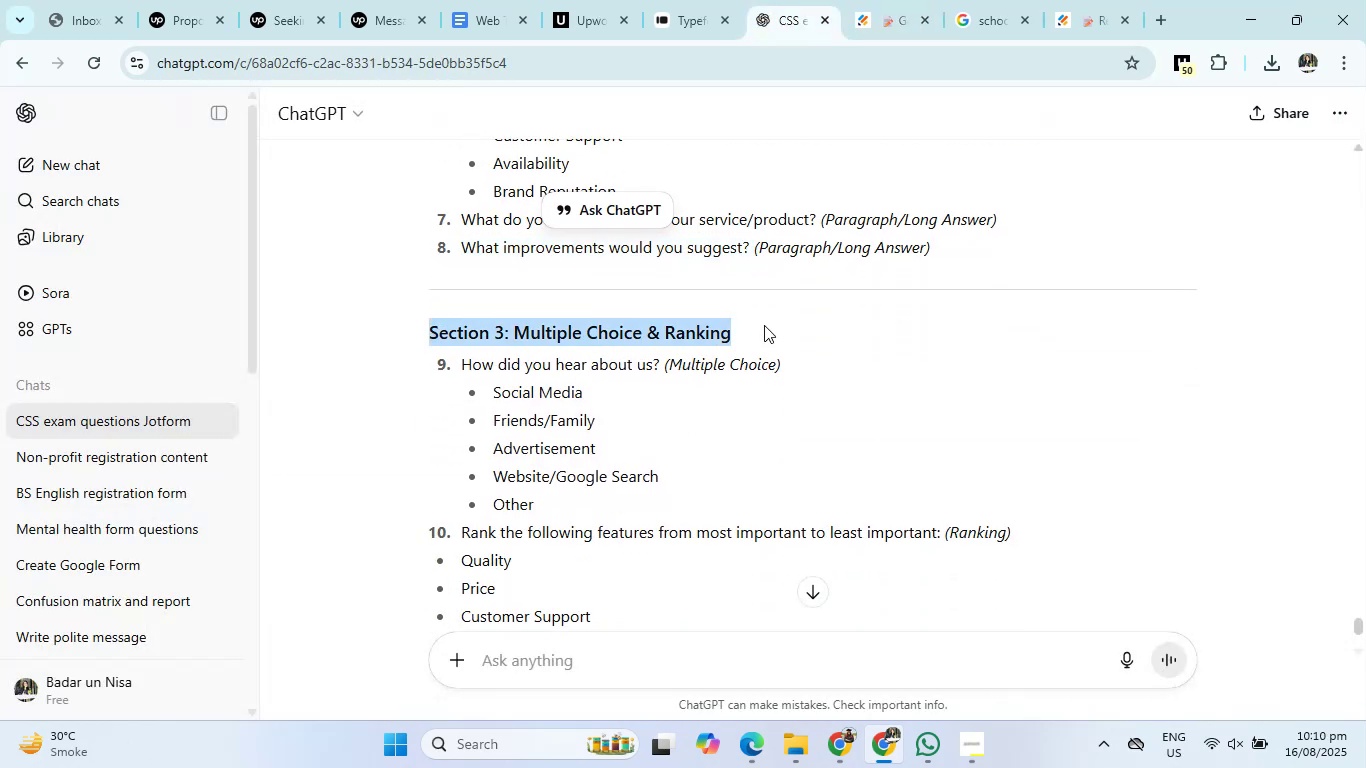 
key(Control+C)
 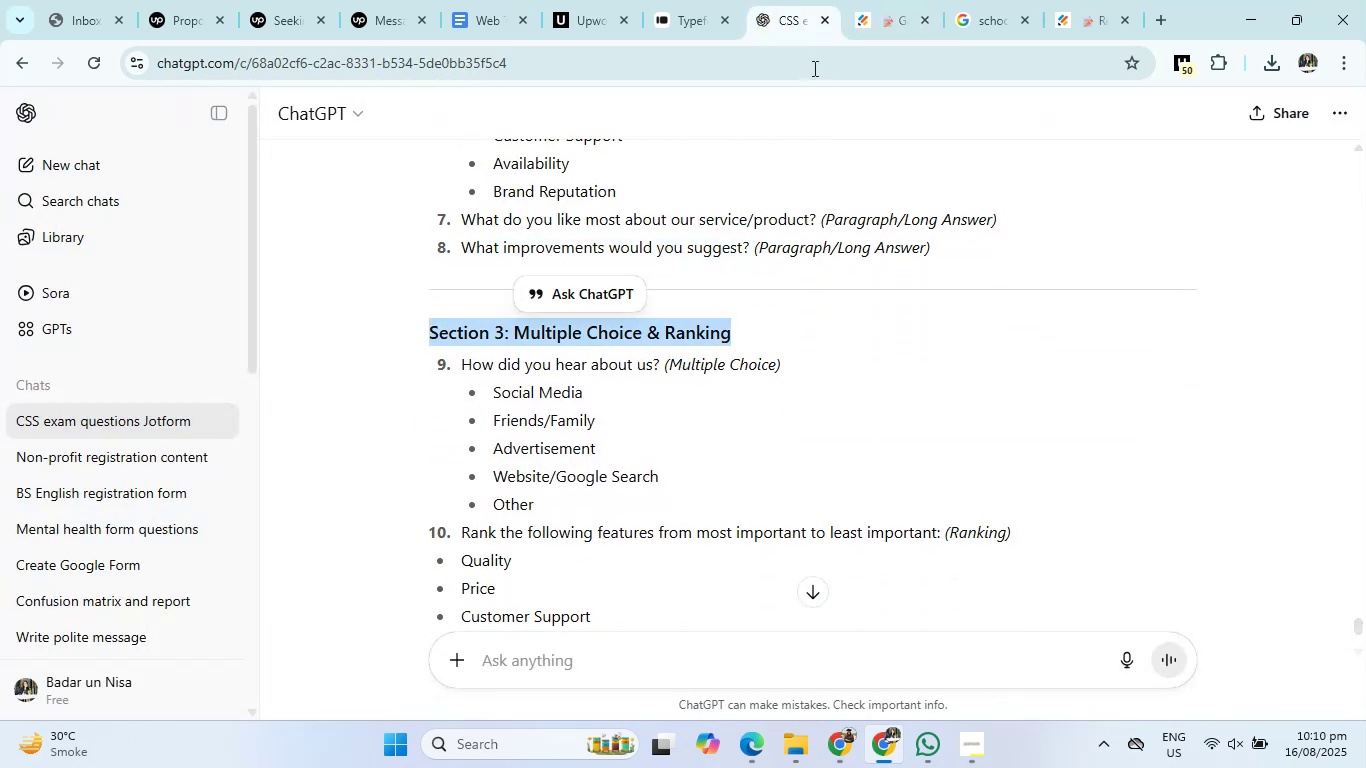 
left_click([894, 0])
 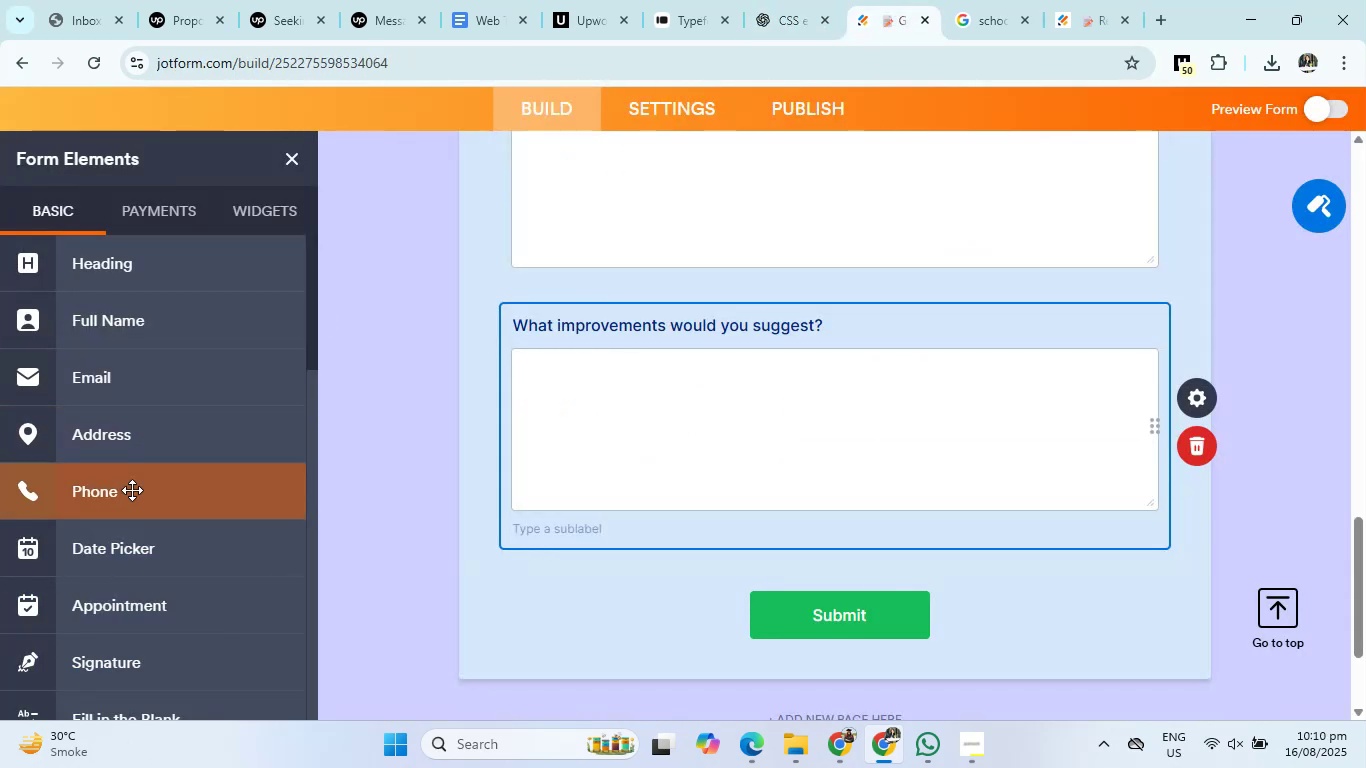 
scroll: coordinate [132, 490], scroll_direction: up, amount: 12.0
 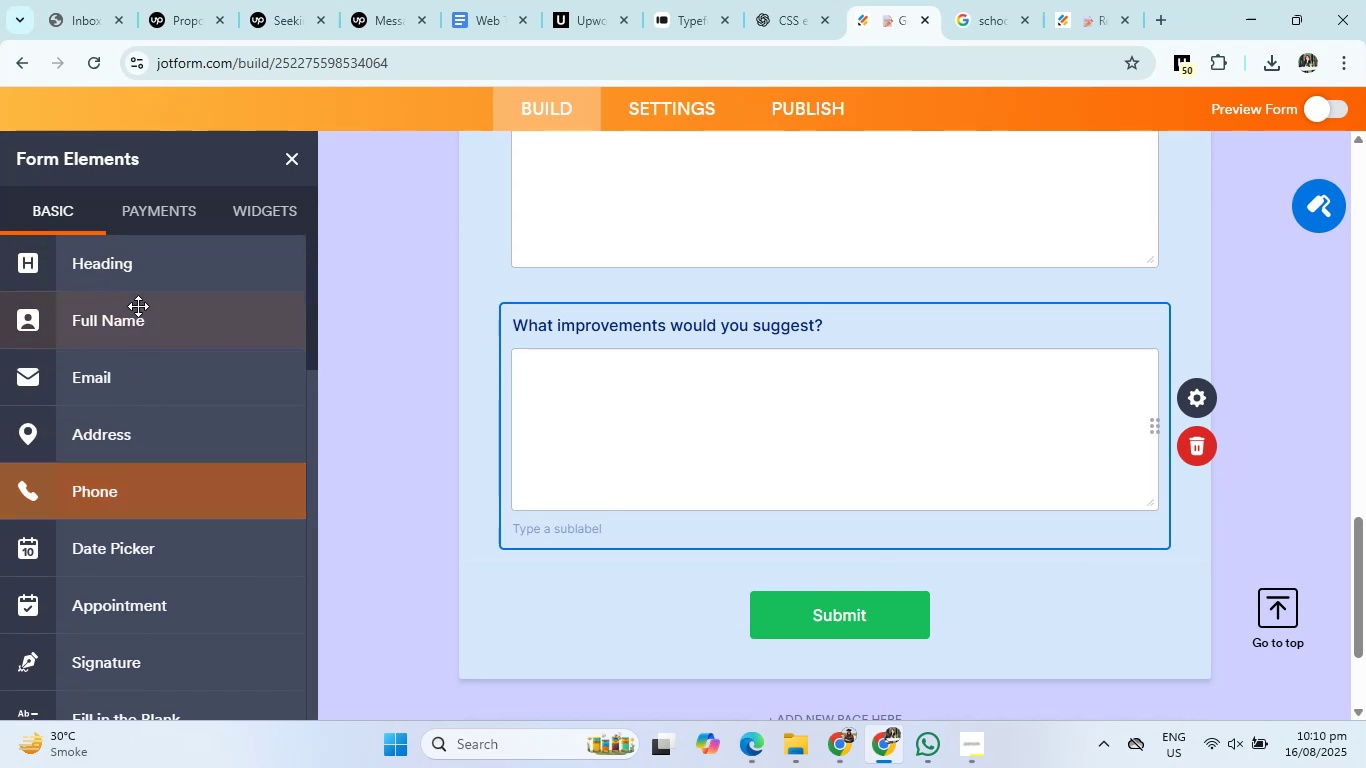 
left_click([138, 271])
 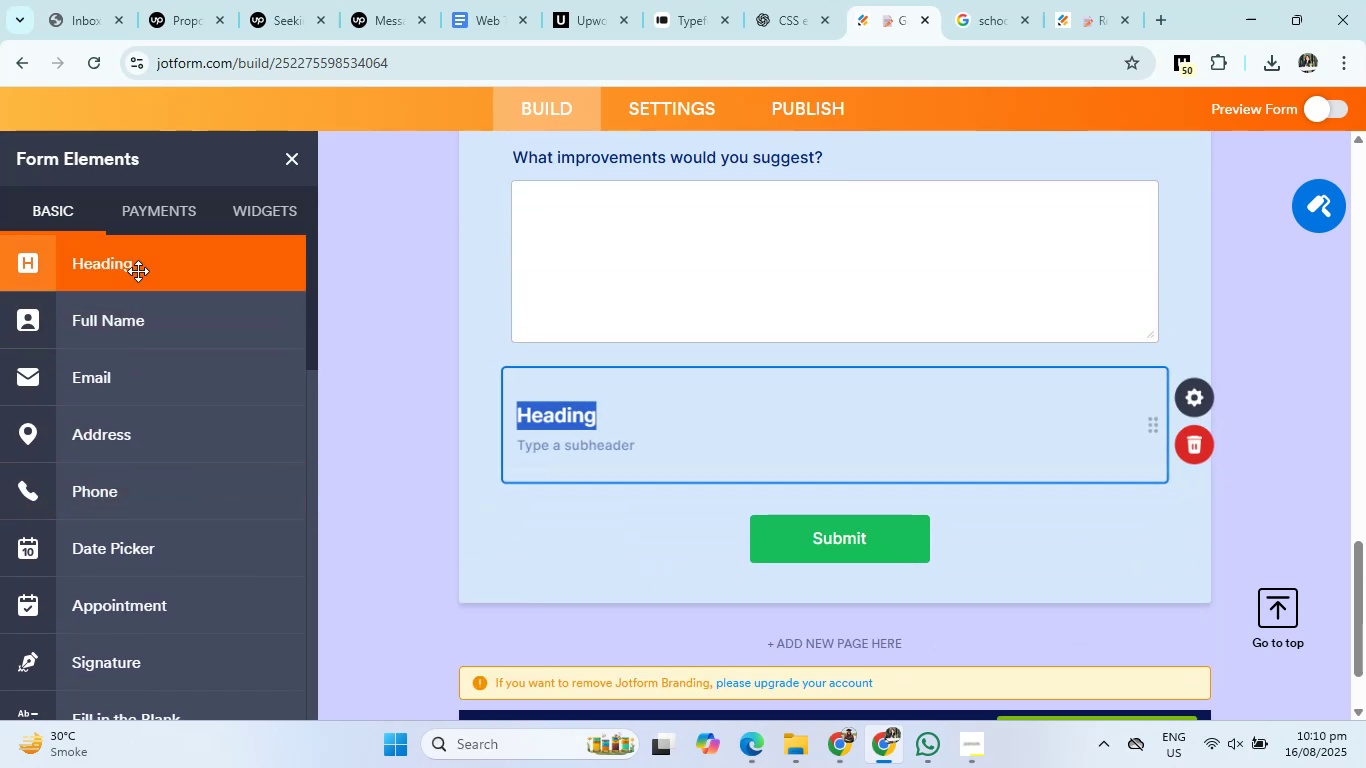 
key(Backspace)
 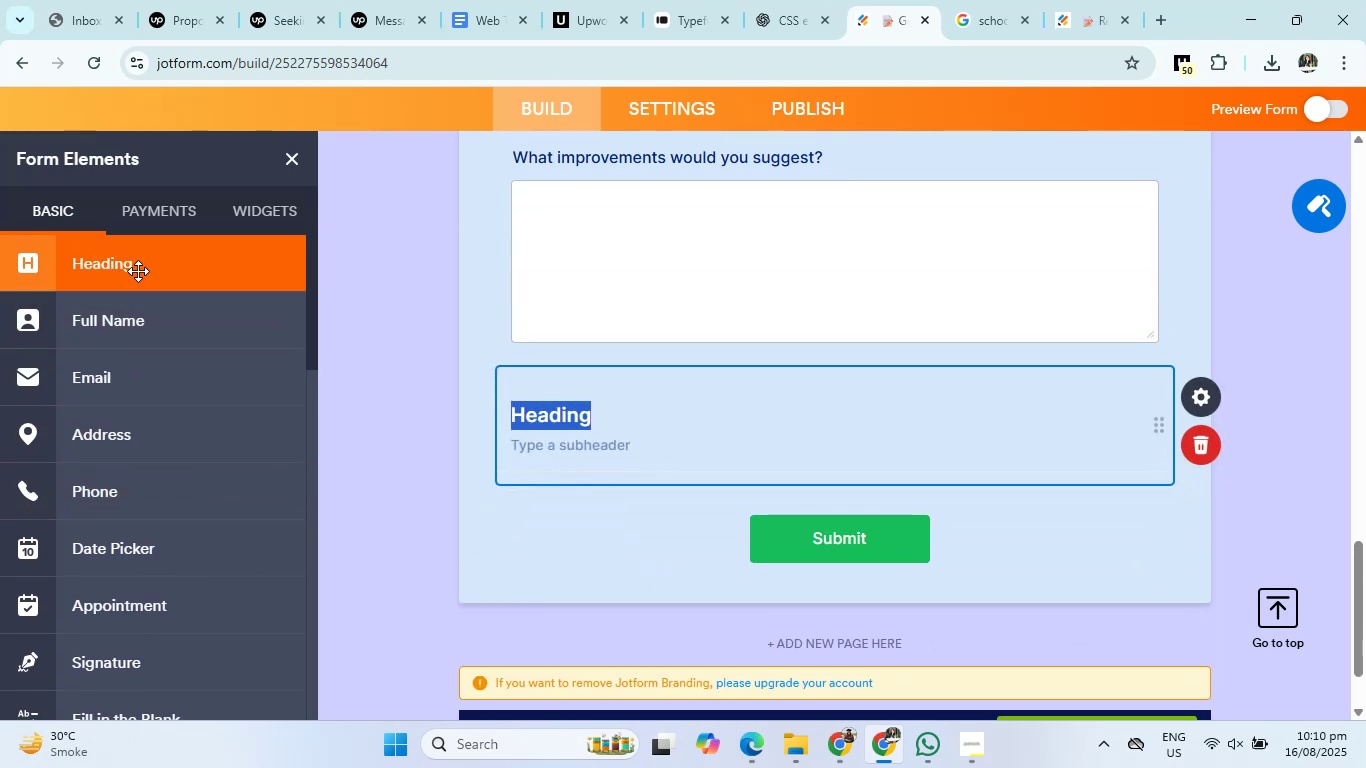 
key(Control+V)
 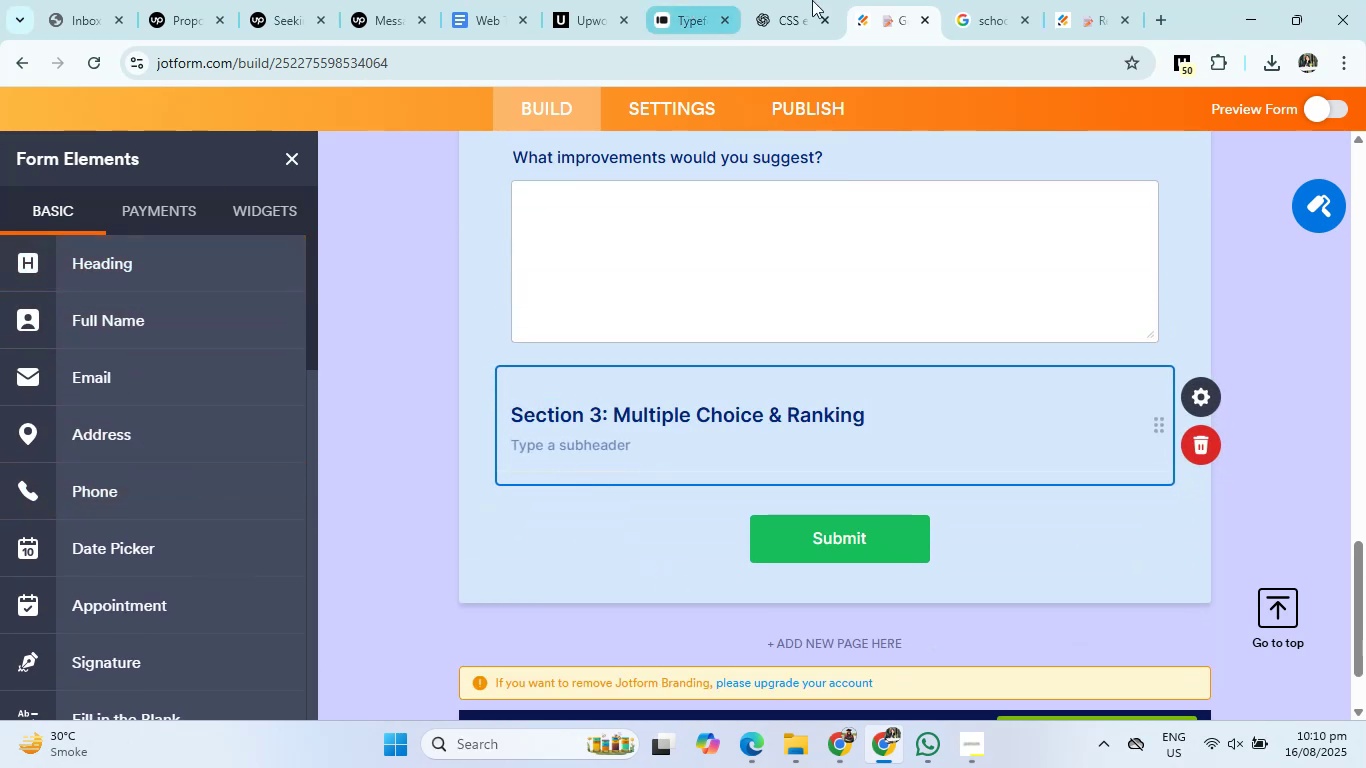 
left_click([814, 2])
 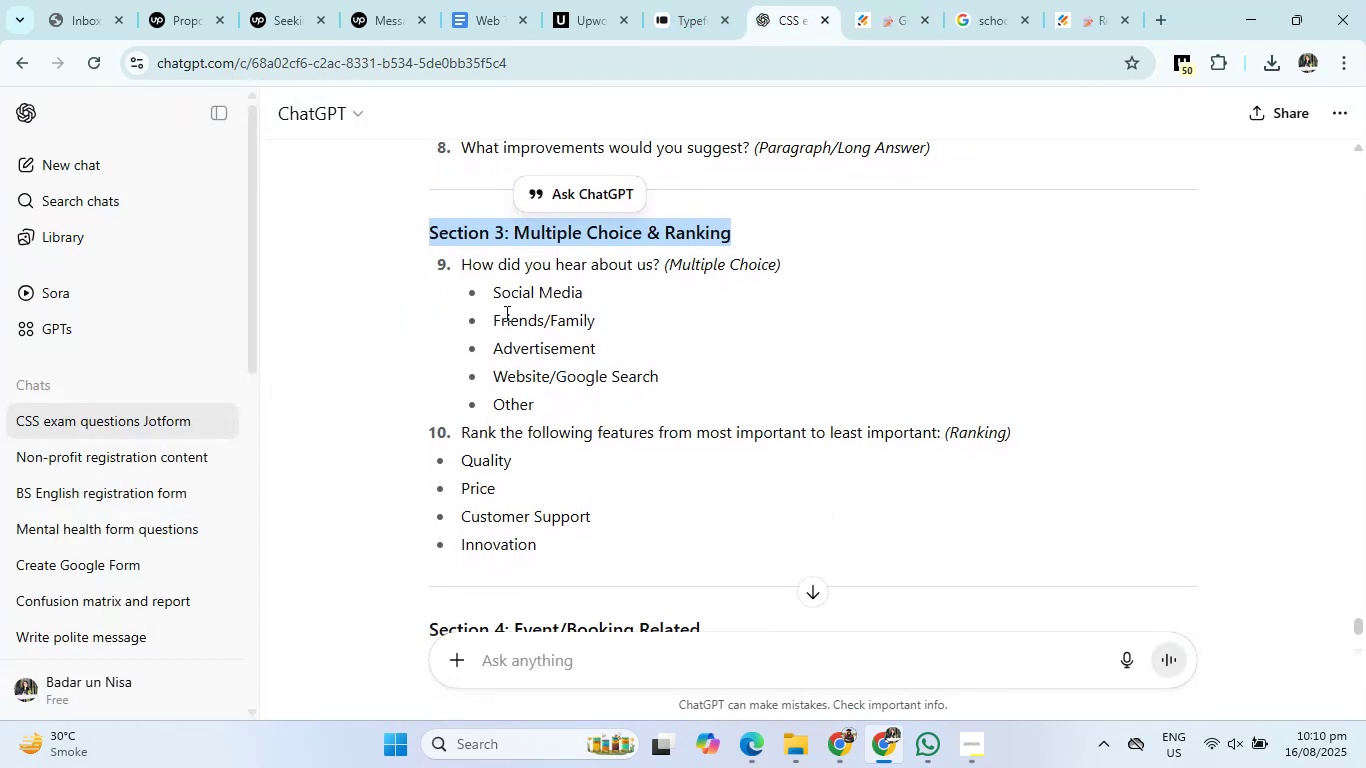 
left_click([461, 266])
 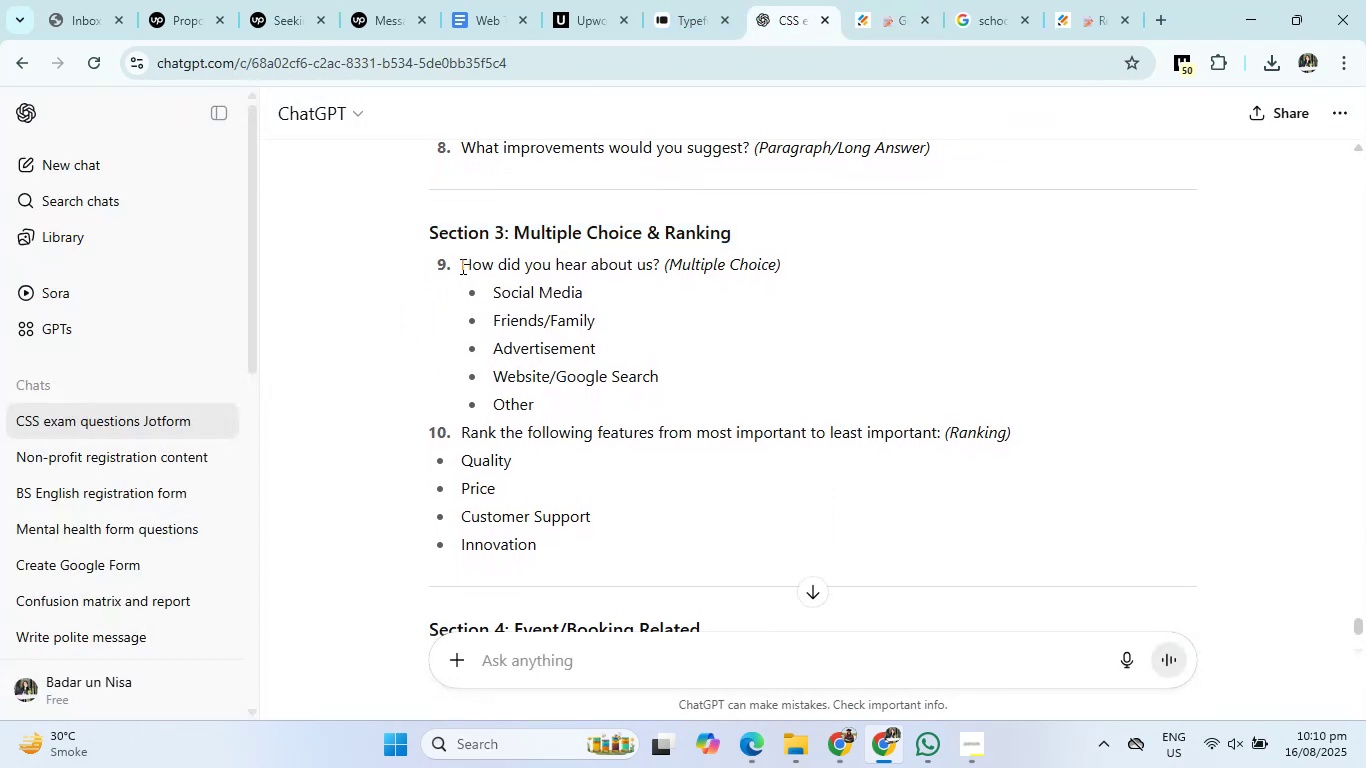 
left_click_drag(start_coordinate=[461, 266], to_coordinate=[671, 257])
 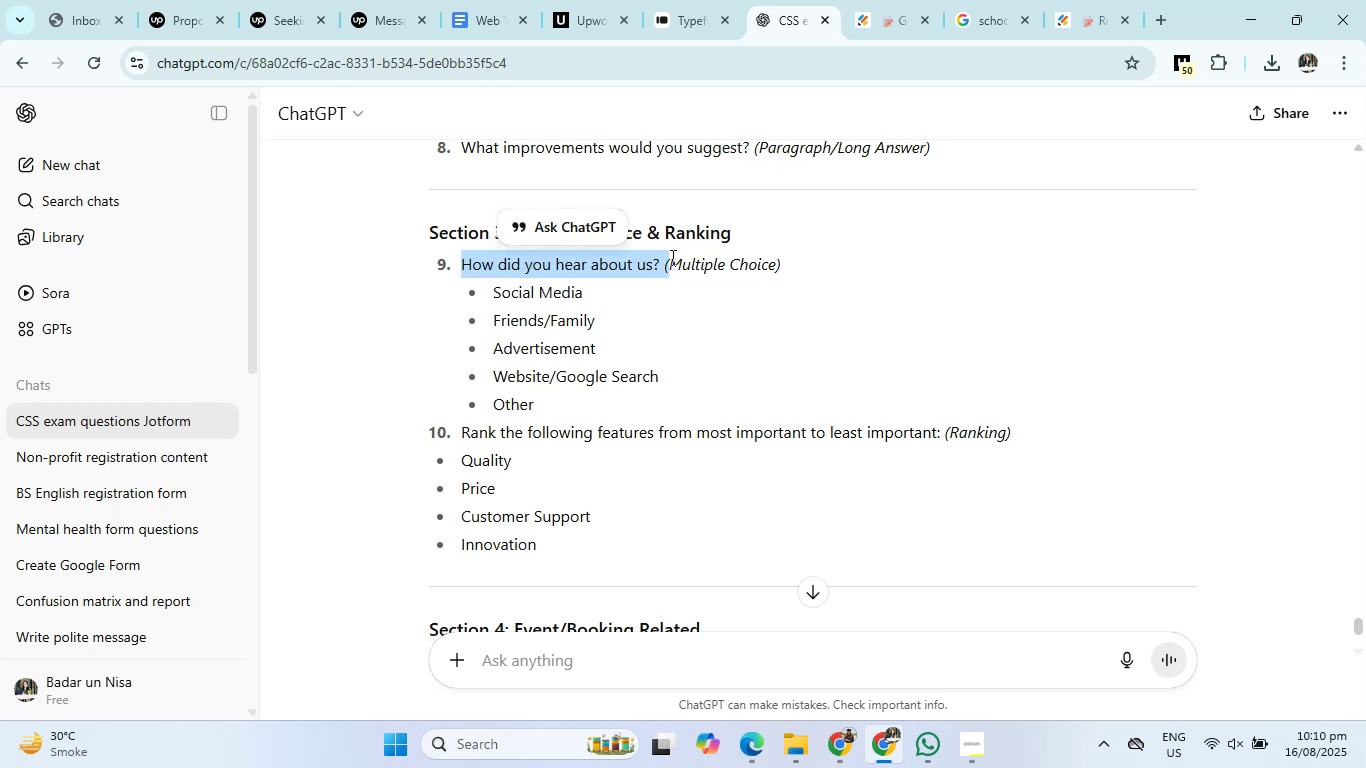 
key(Control+C)
 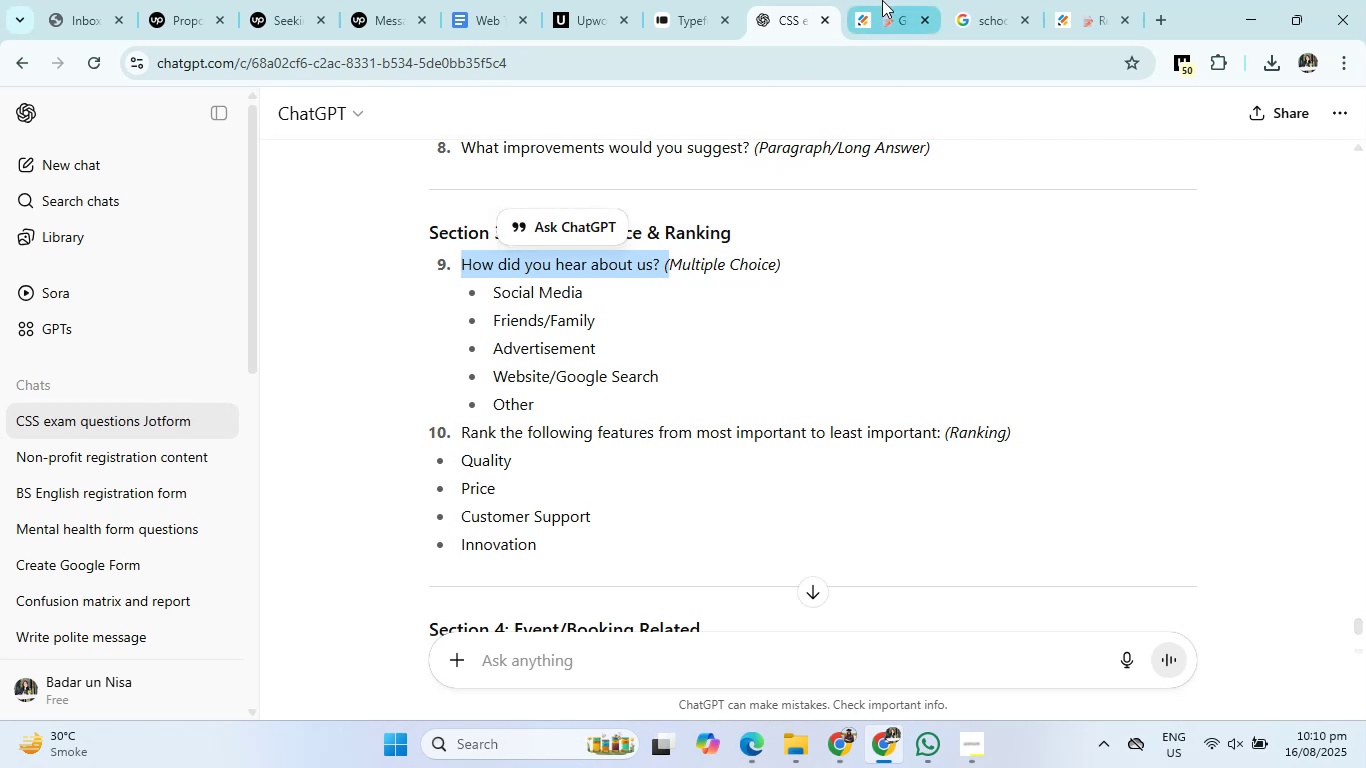 
left_click([882, 0])
 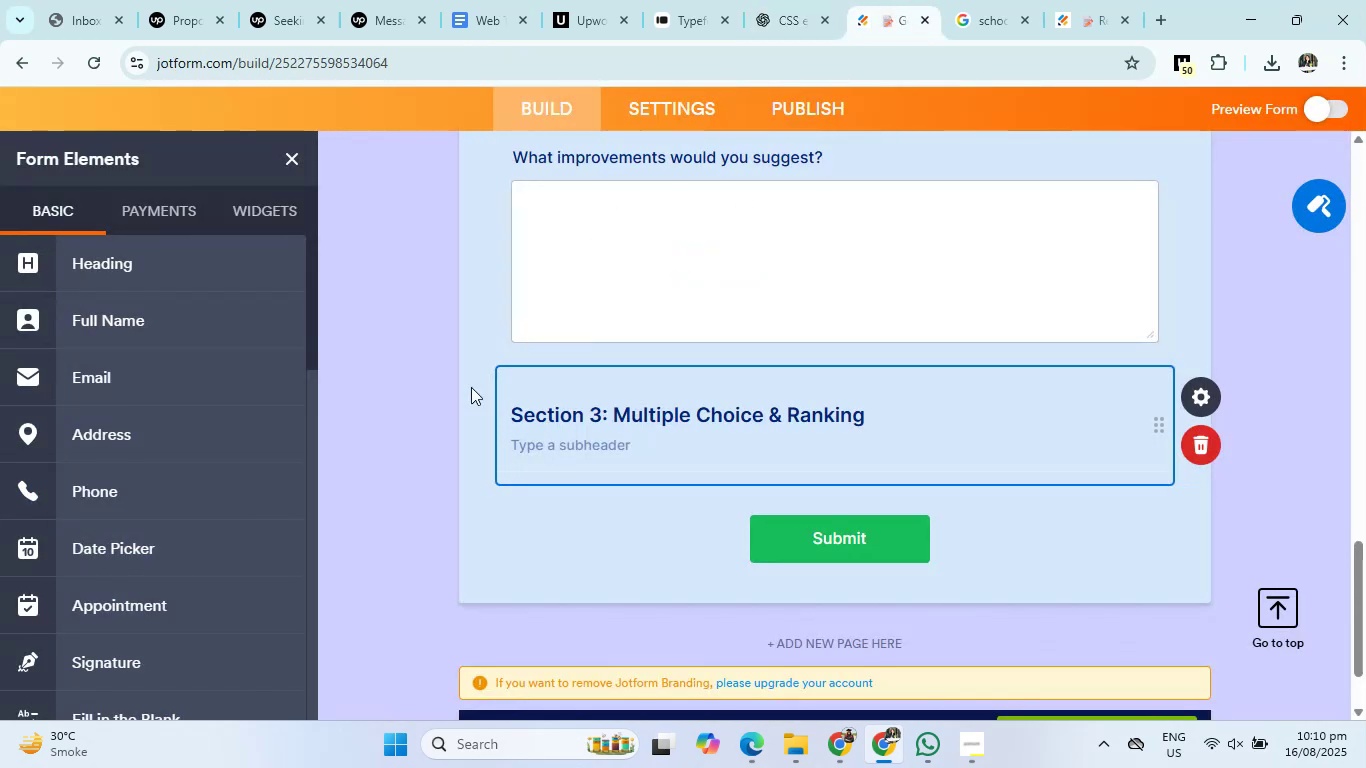 
scroll: coordinate [172, 438], scroll_direction: down, amount: 5.0
 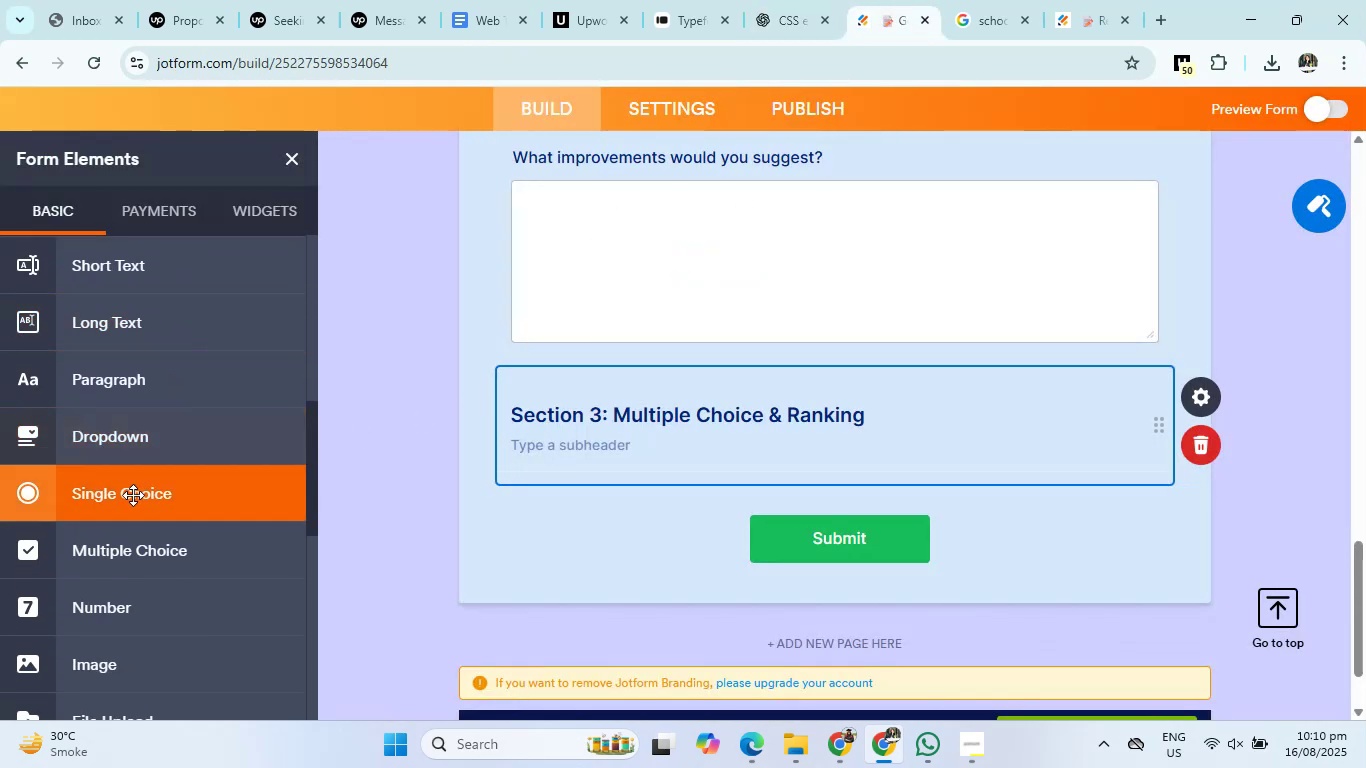 
left_click([129, 549])
 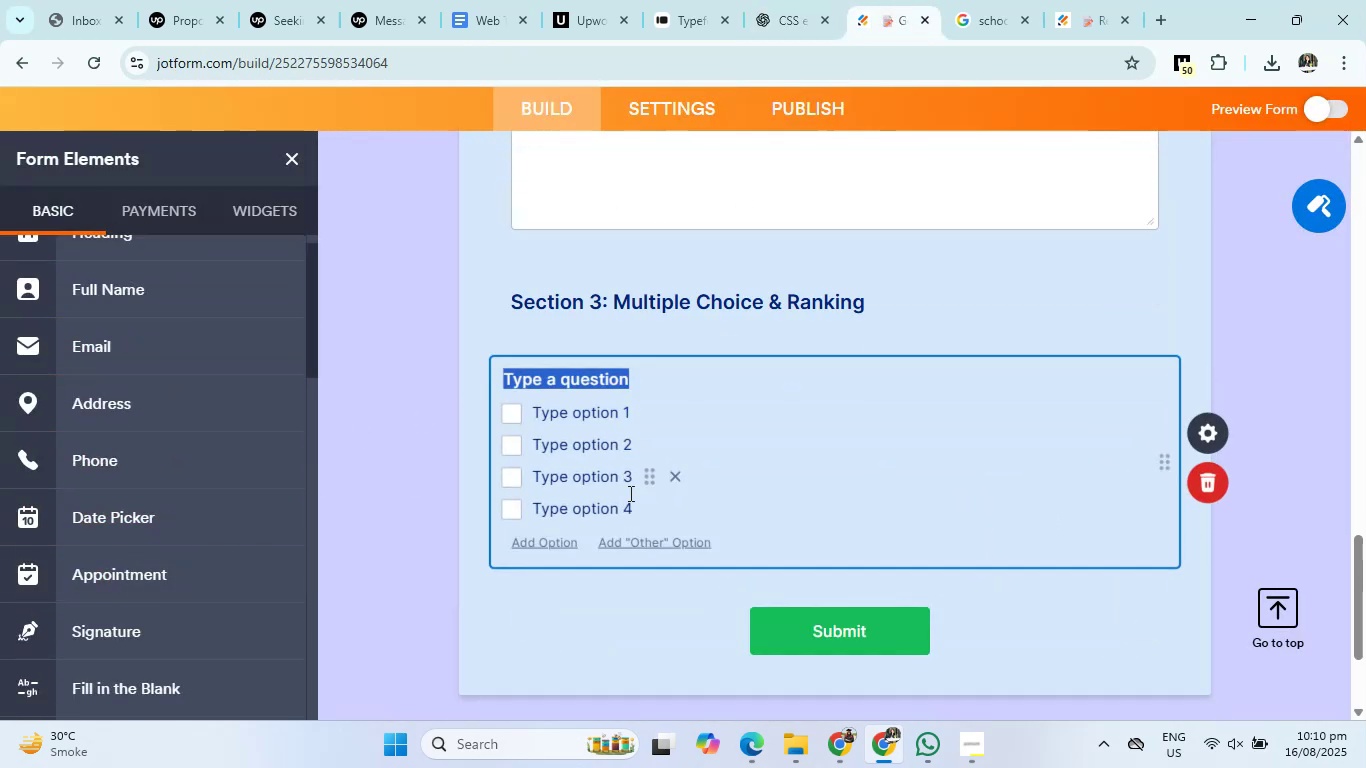 
key(Control+V)
 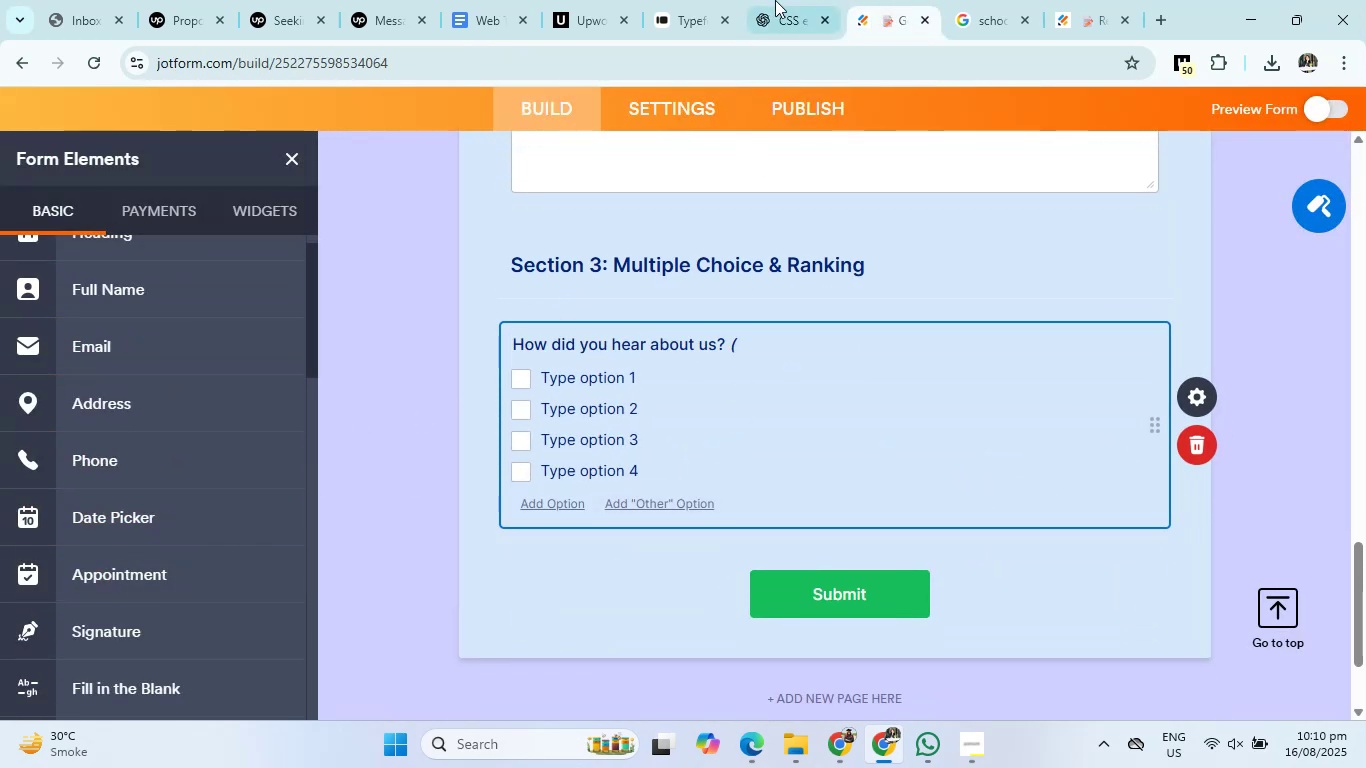 
left_click([775, 0])
 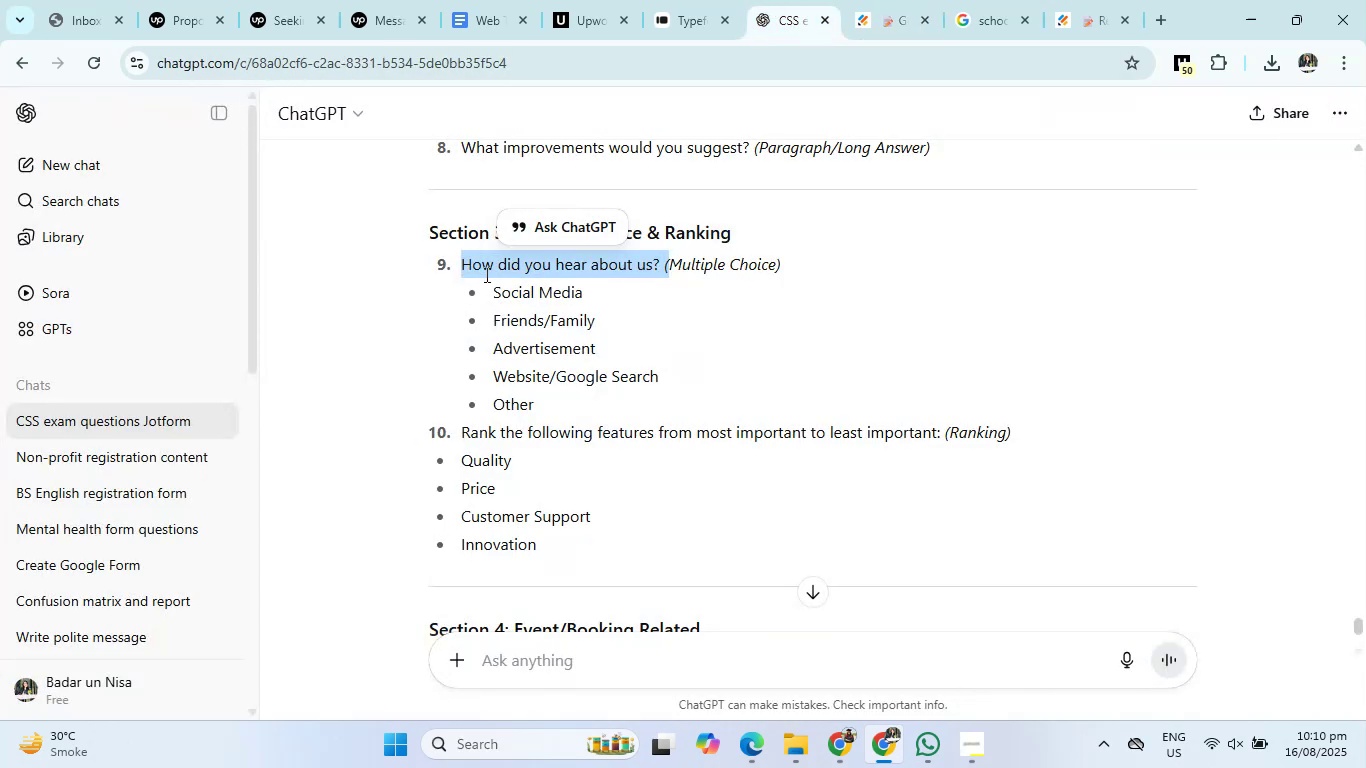 
left_click_drag(start_coordinate=[496, 287], to_coordinate=[585, 404])
 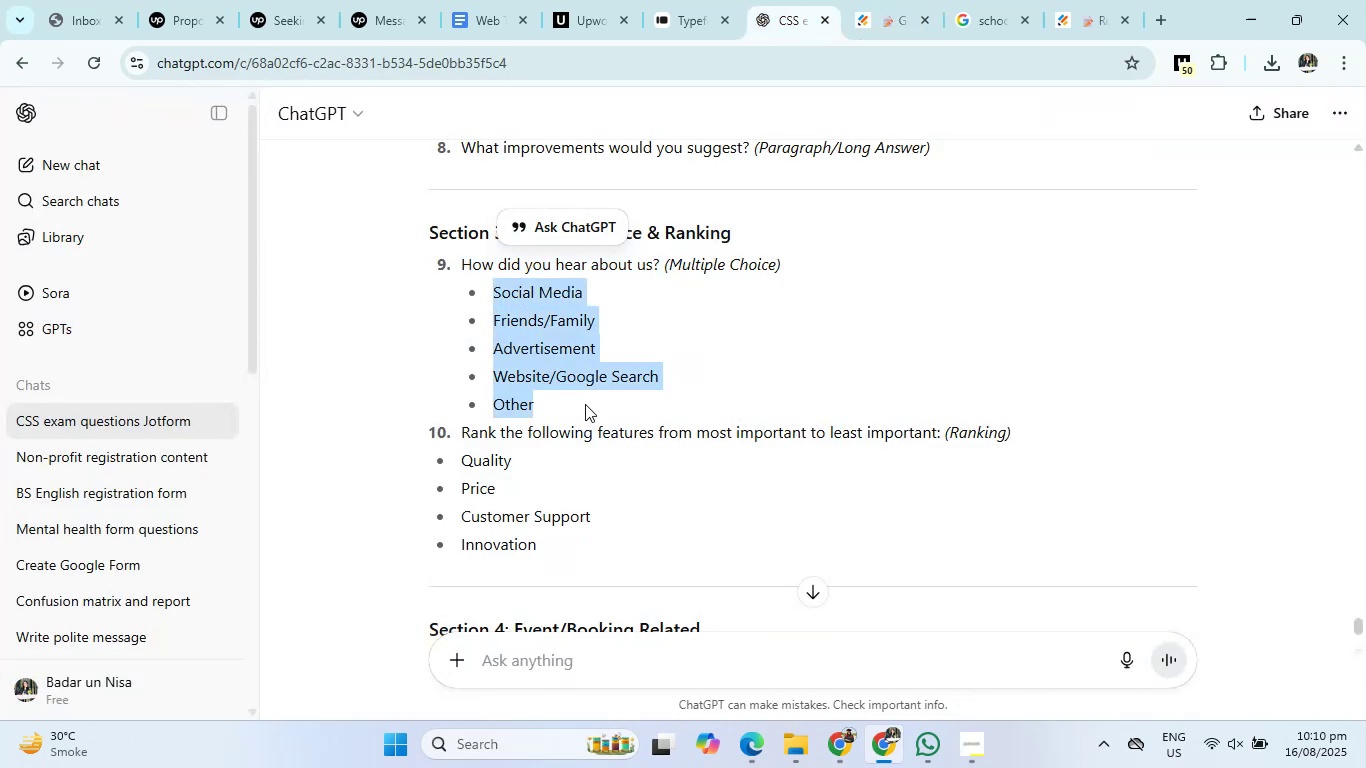 
key(Control+C)
 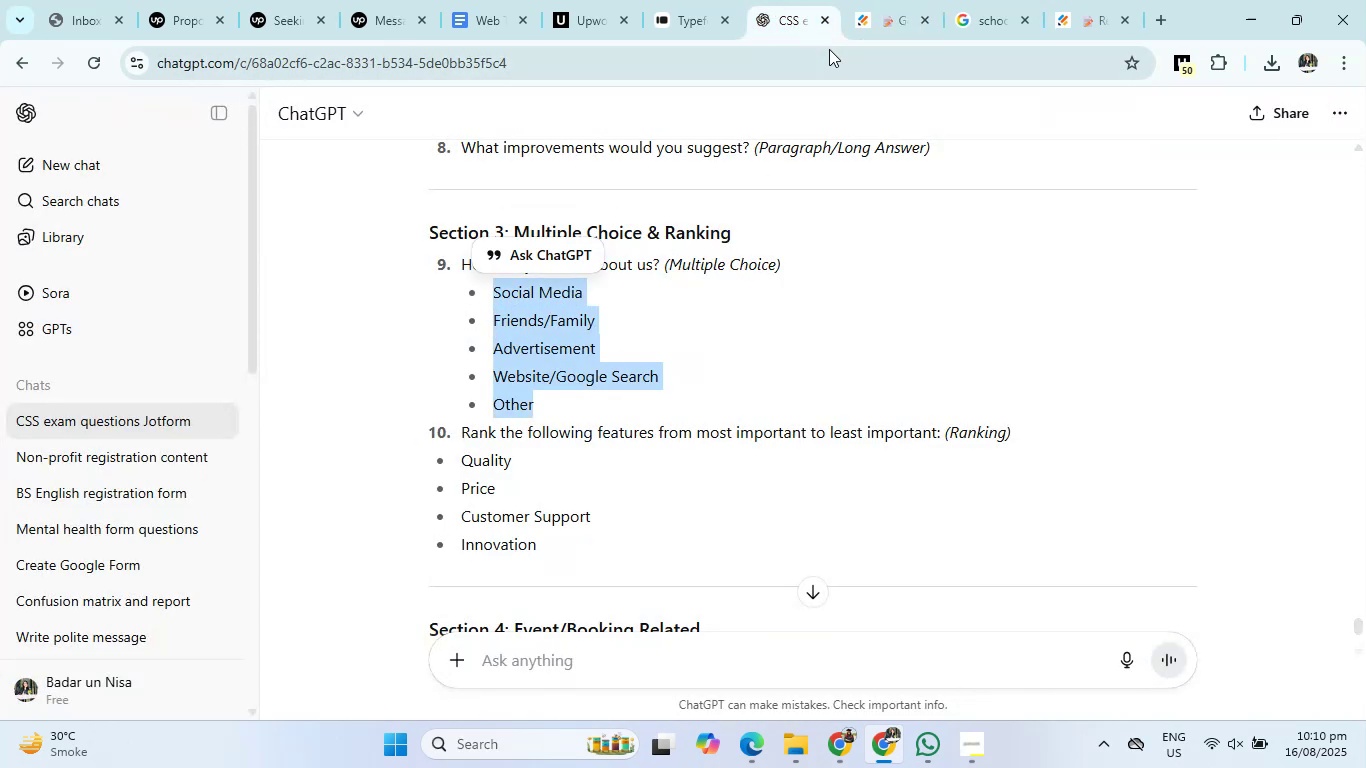 
left_click([877, 0])
 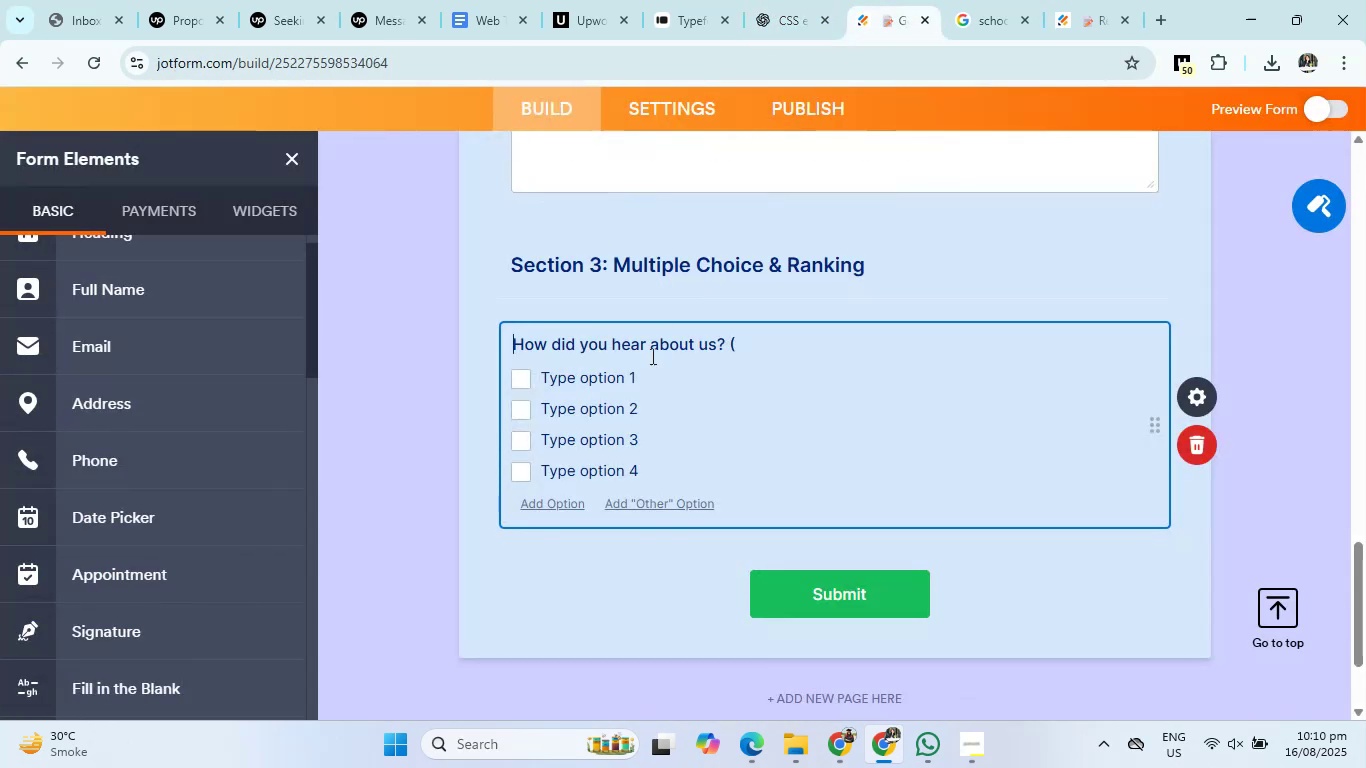 
left_click([608, 372])
 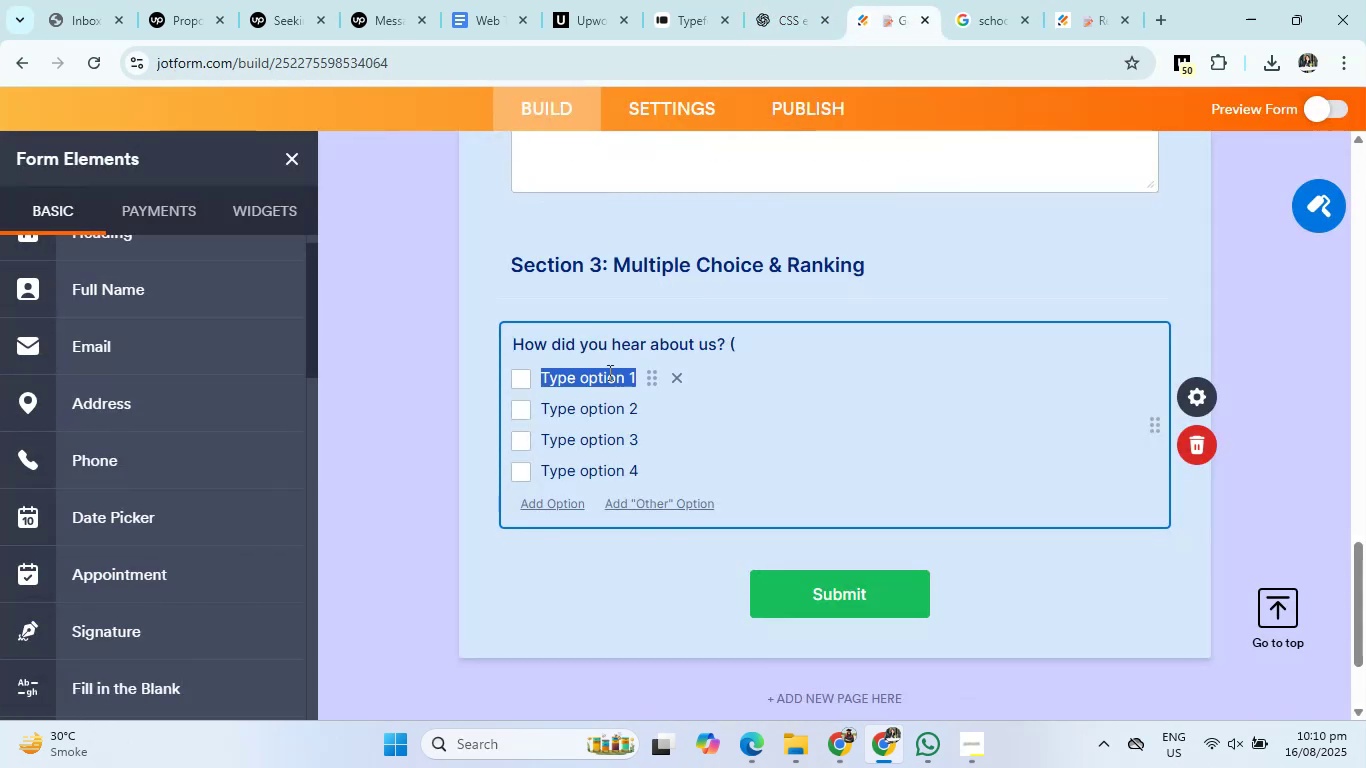 
key(Control+V)
 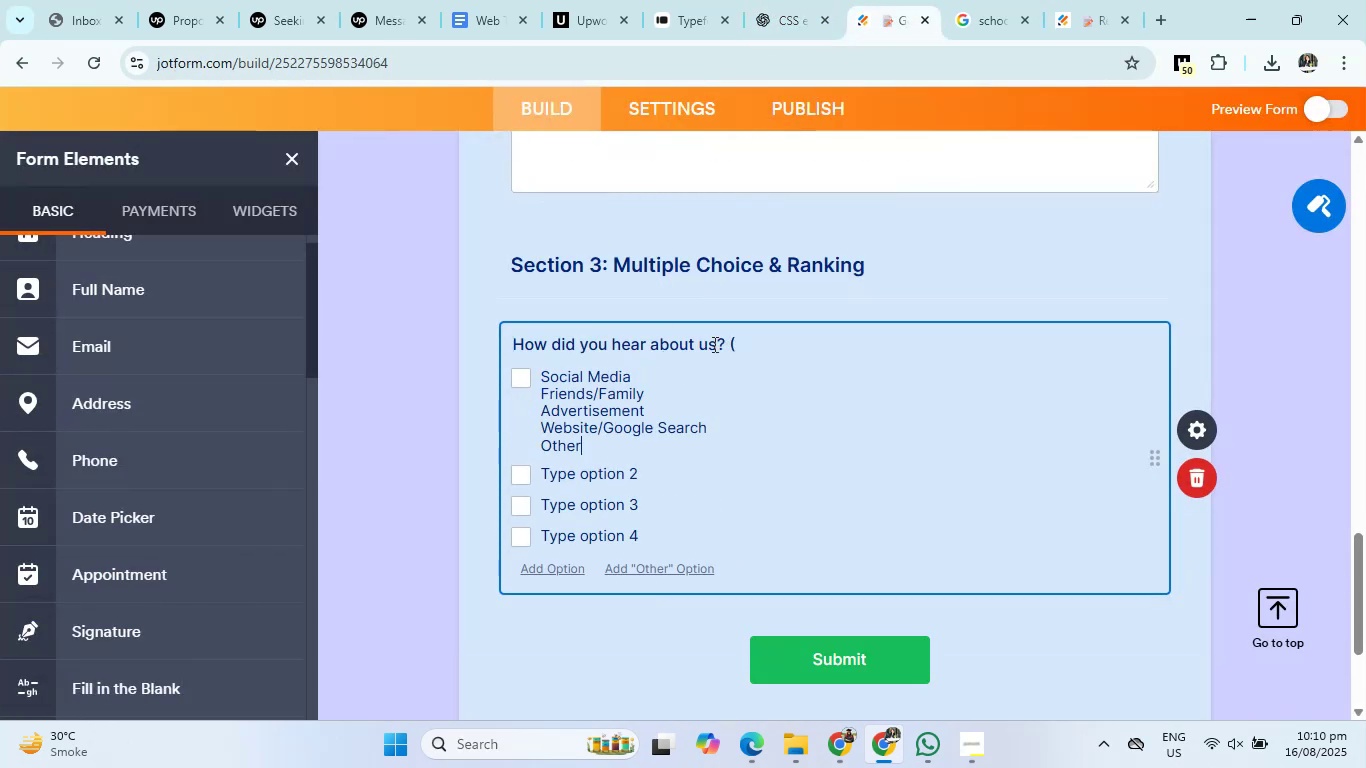 
left_click([735, 344])
 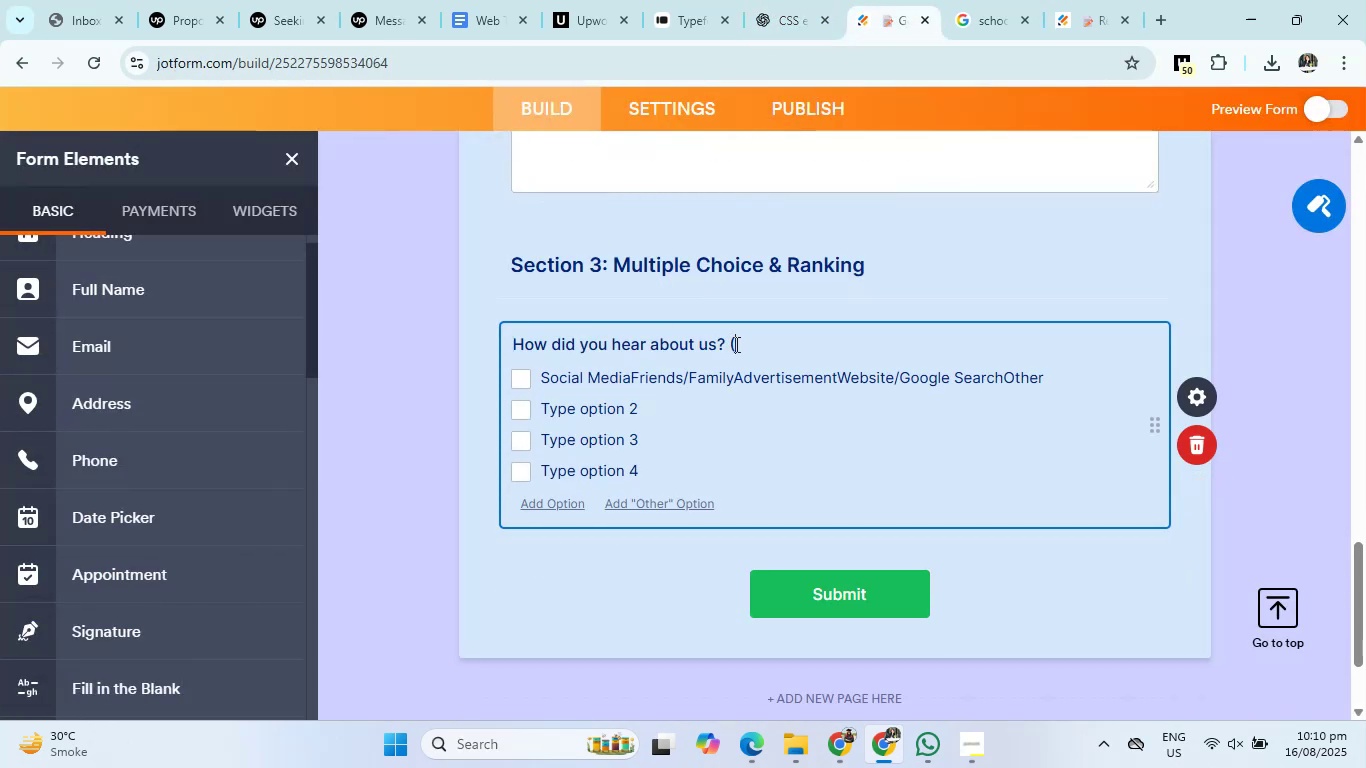 
key(Backspace)
 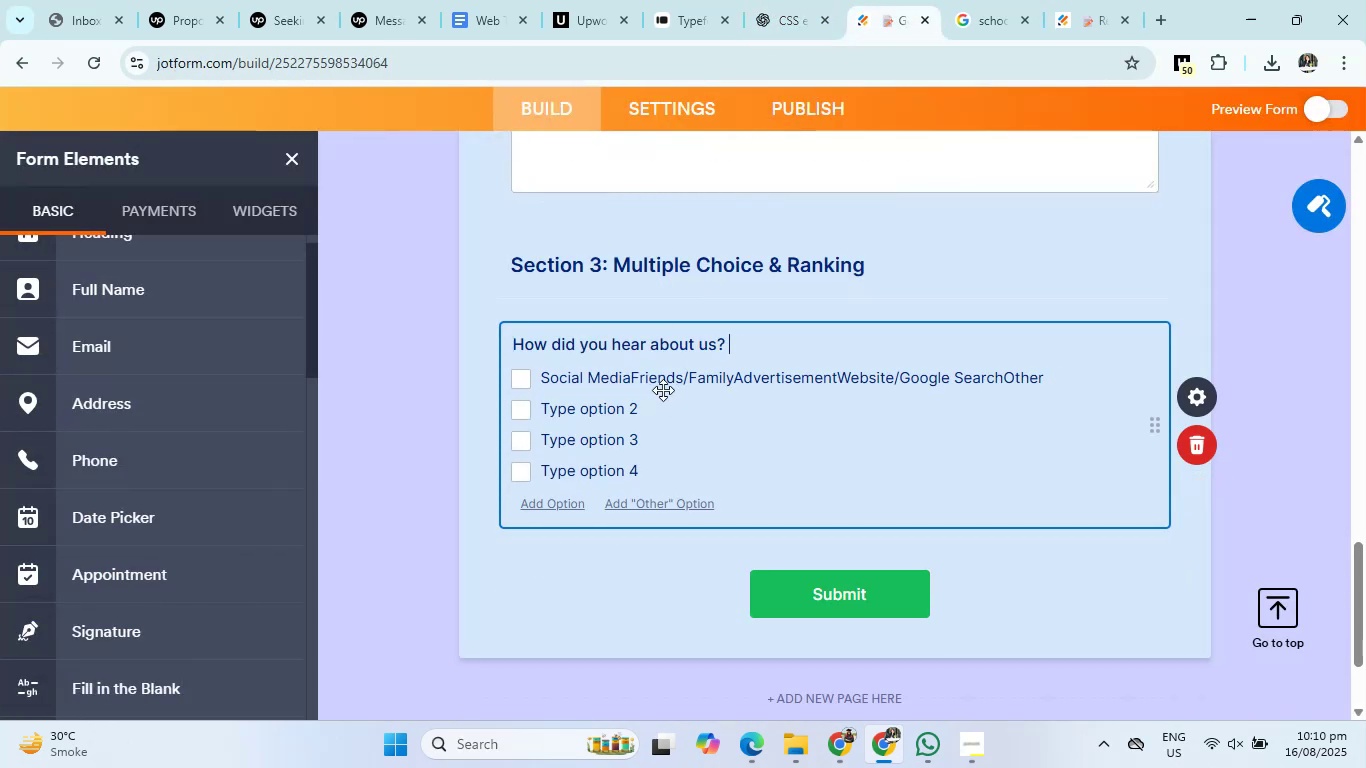 
left_click([628, 405])
 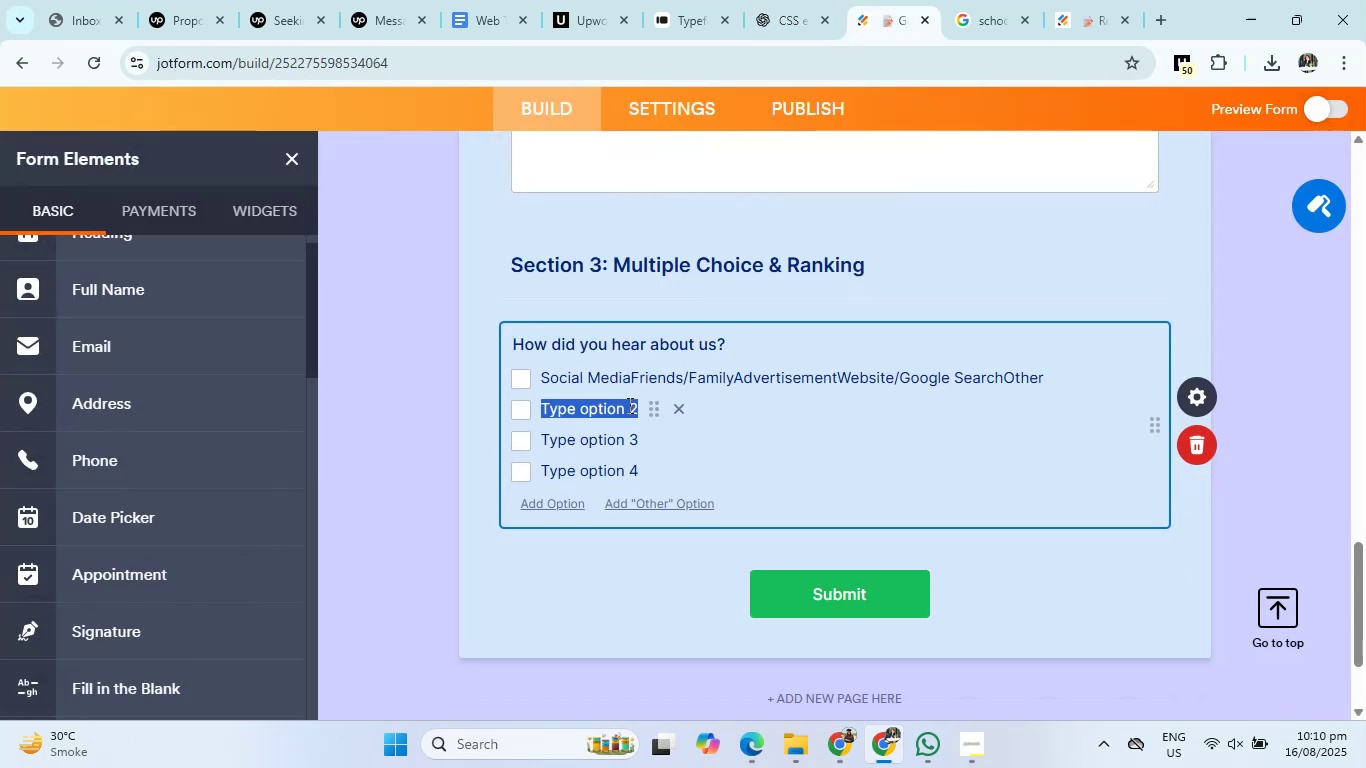 
type(Friends/Family)
 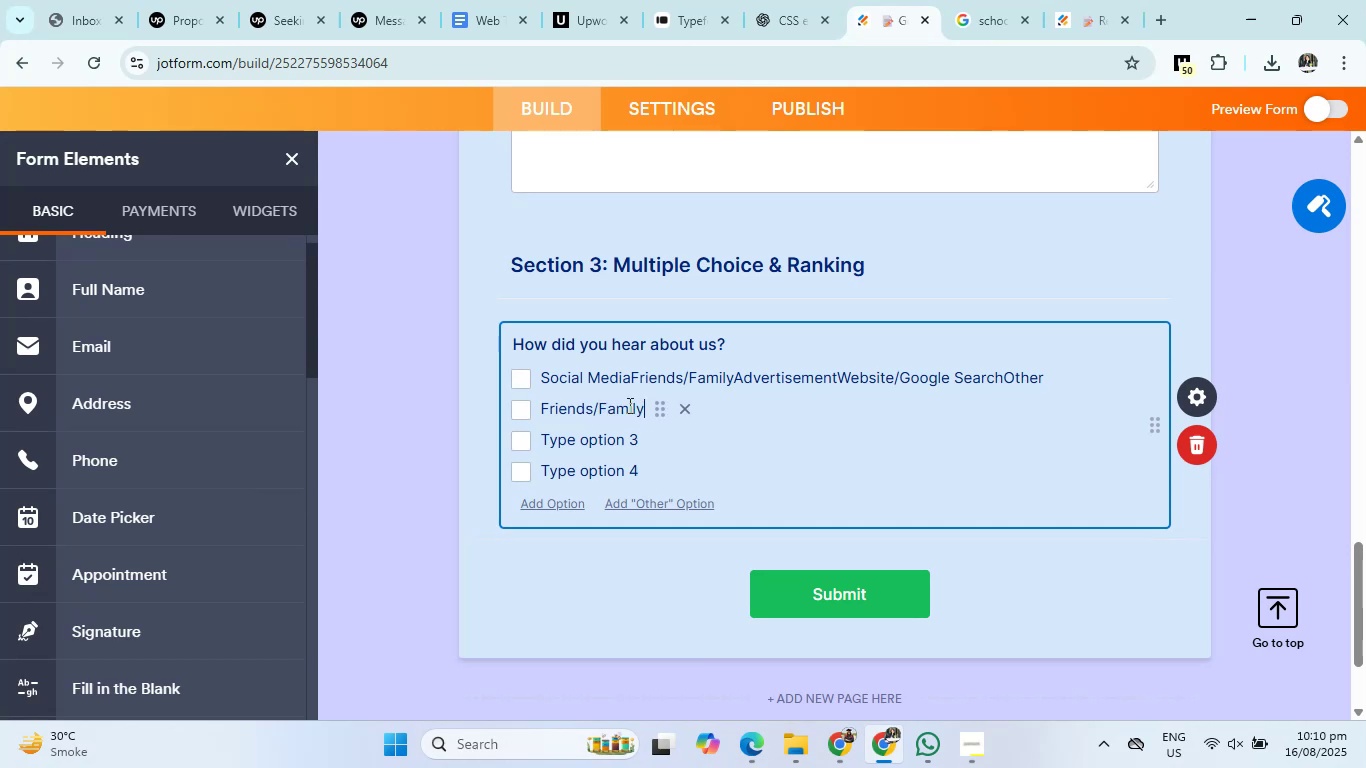 
key(Enter)
 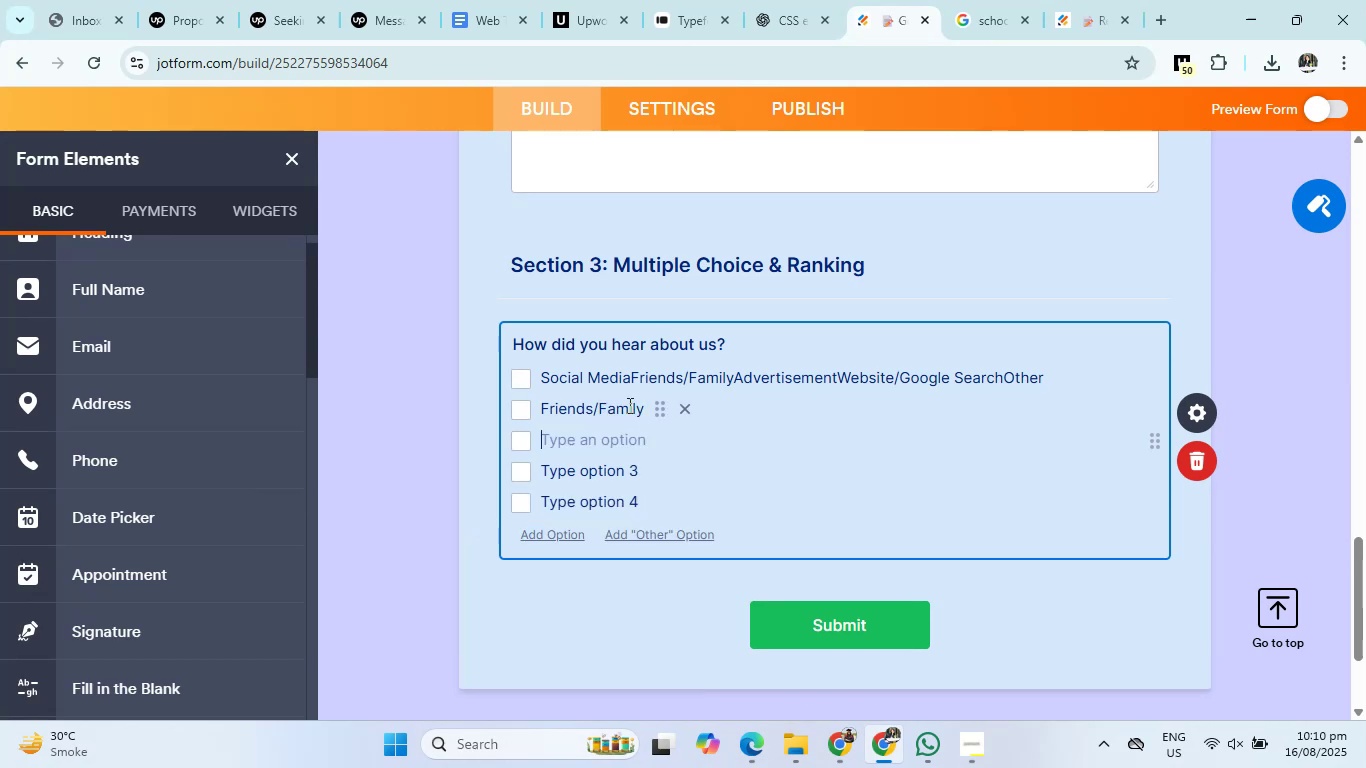 
type(Advertisement)
 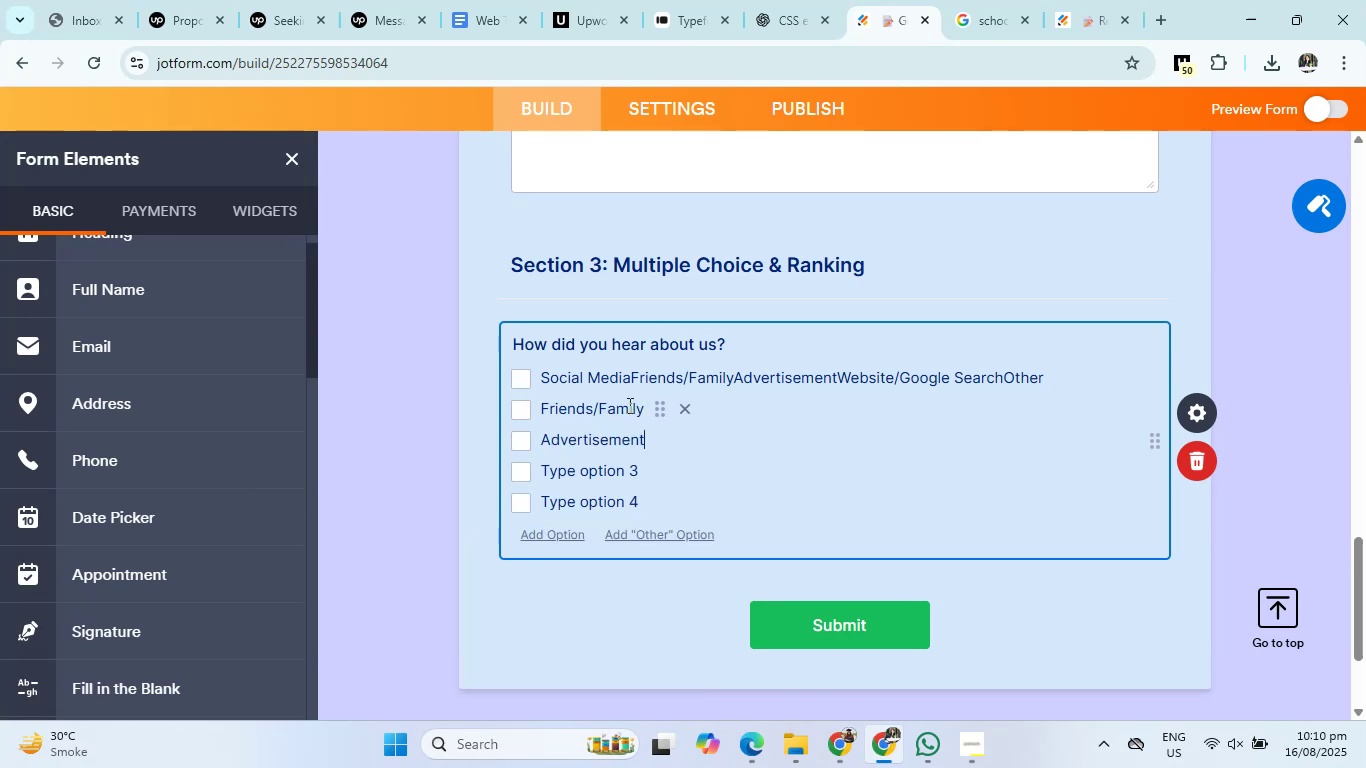 
key(Enter)
 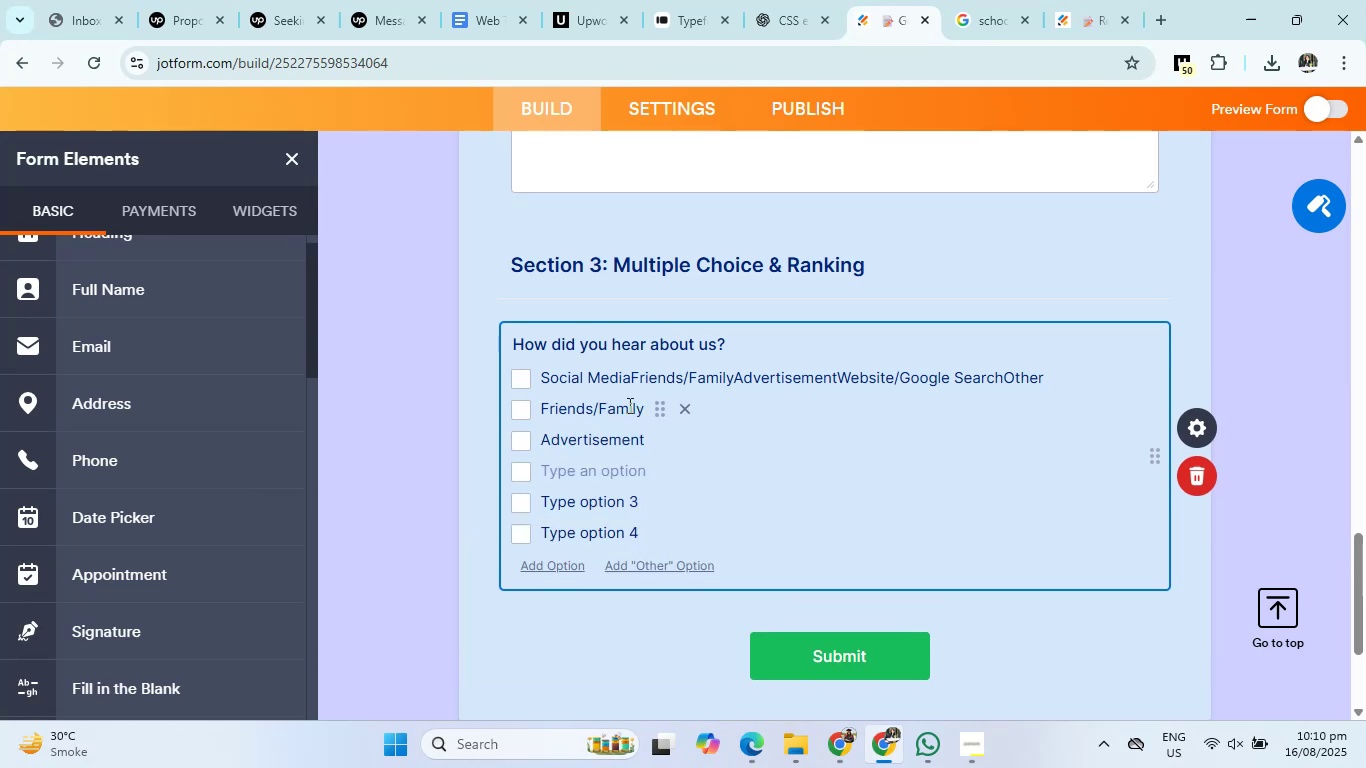 
type(Website)
 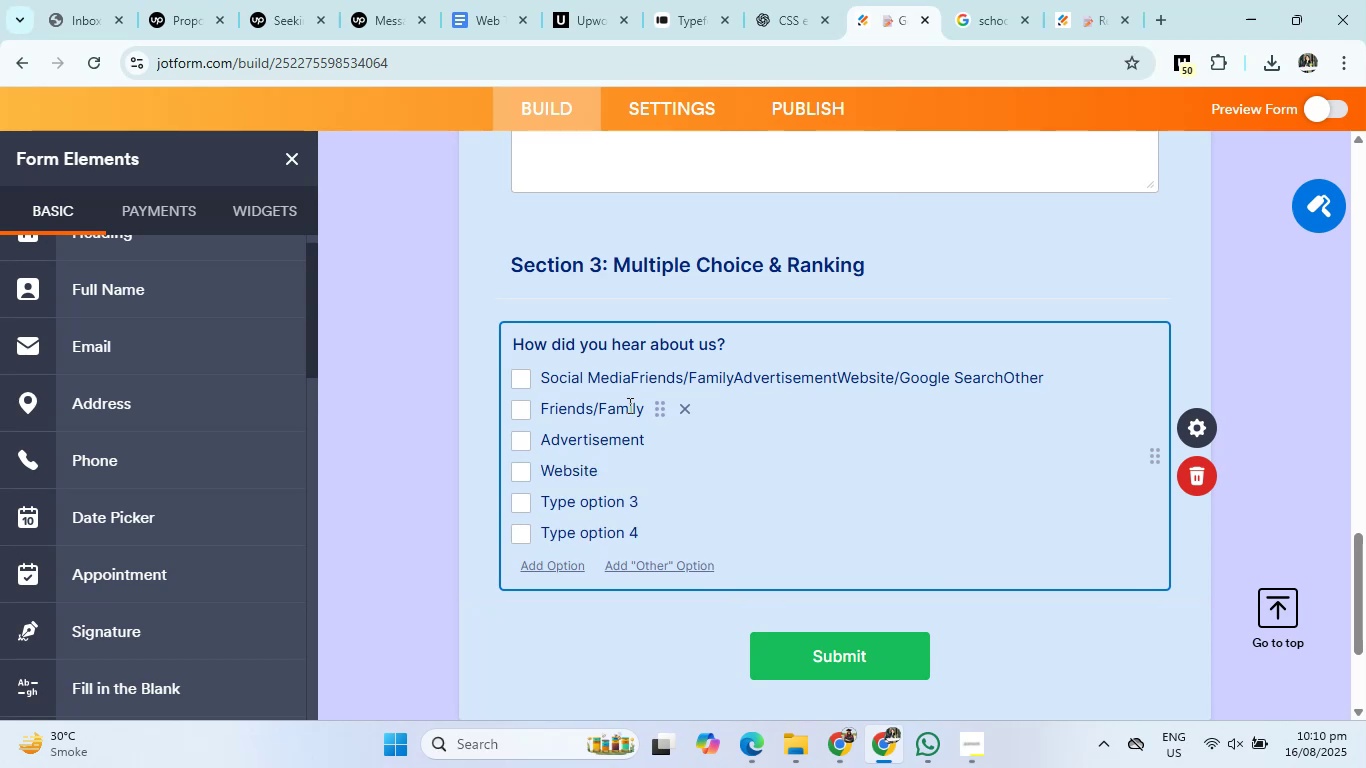 
key(Enter)
 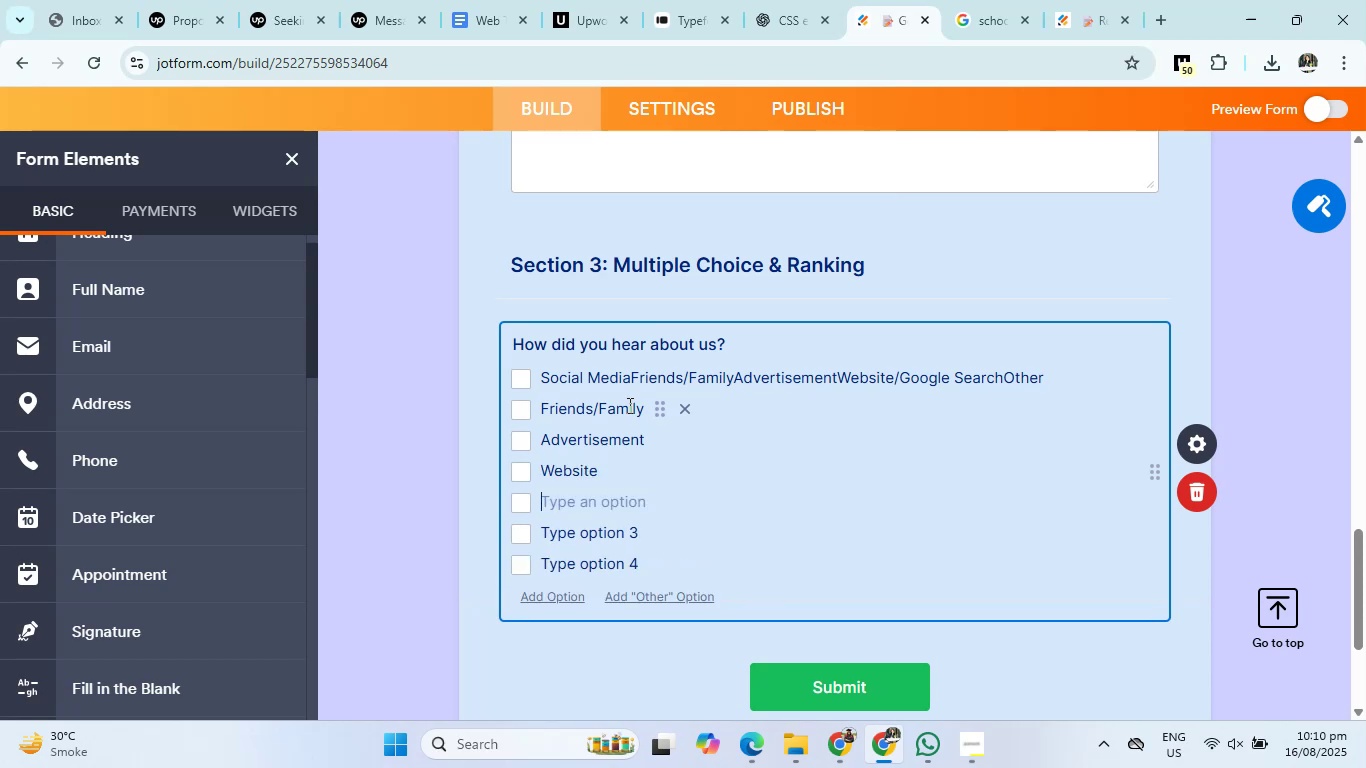 
type(Google Search)
 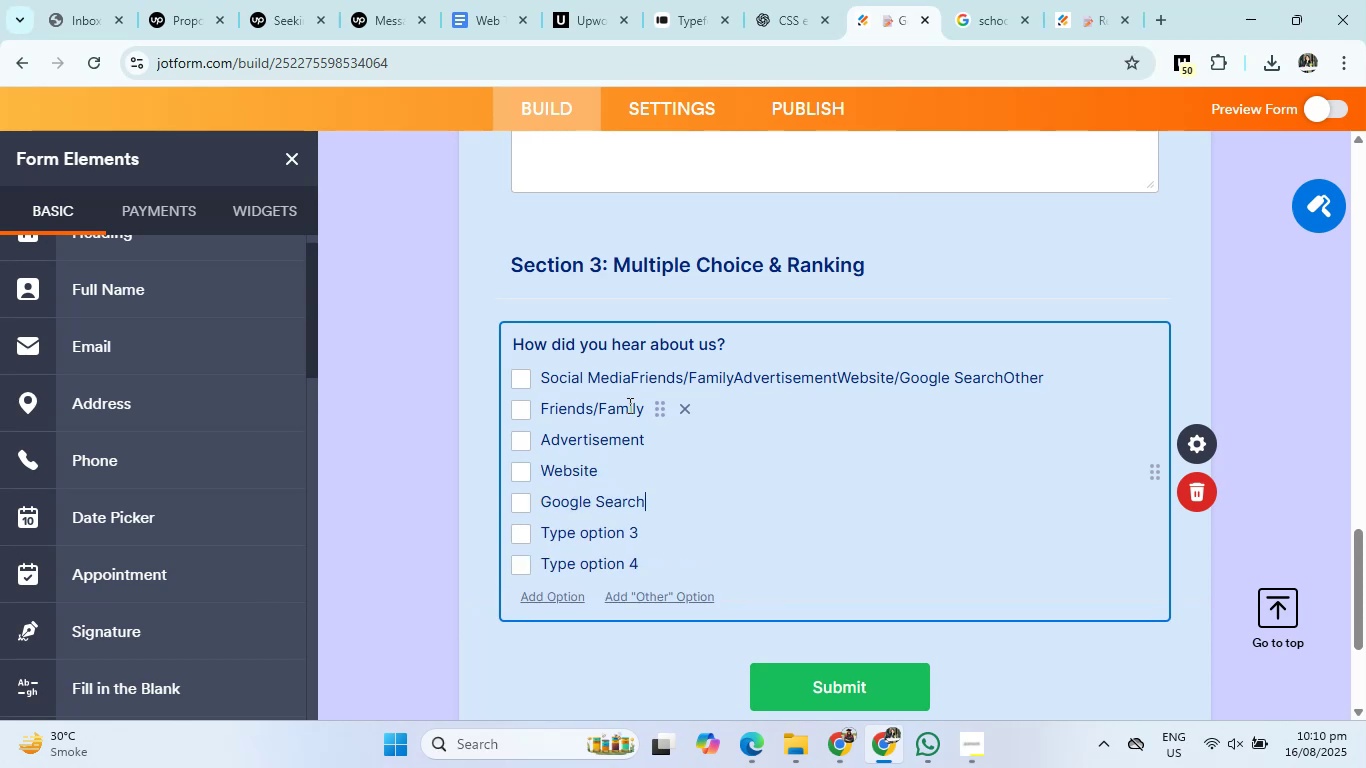 
key(Enter)
 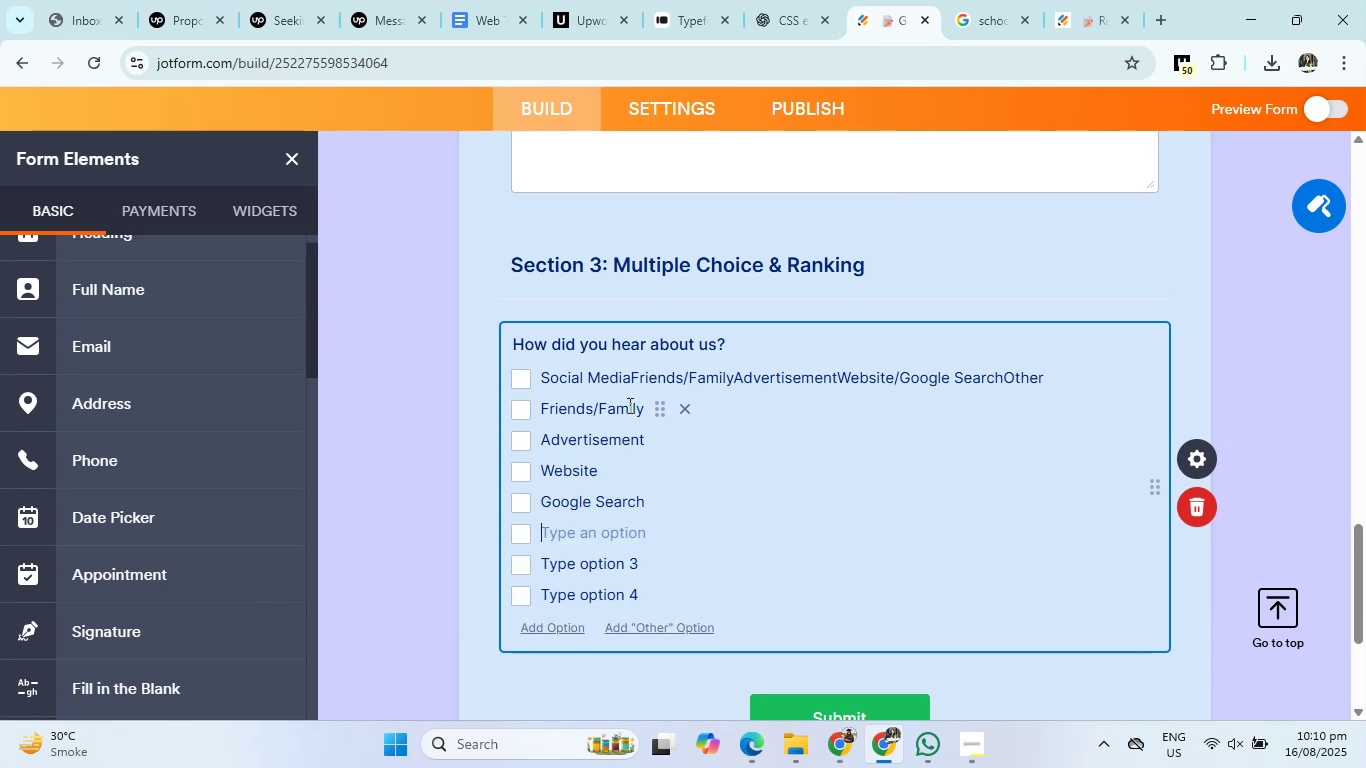 
type(other)
 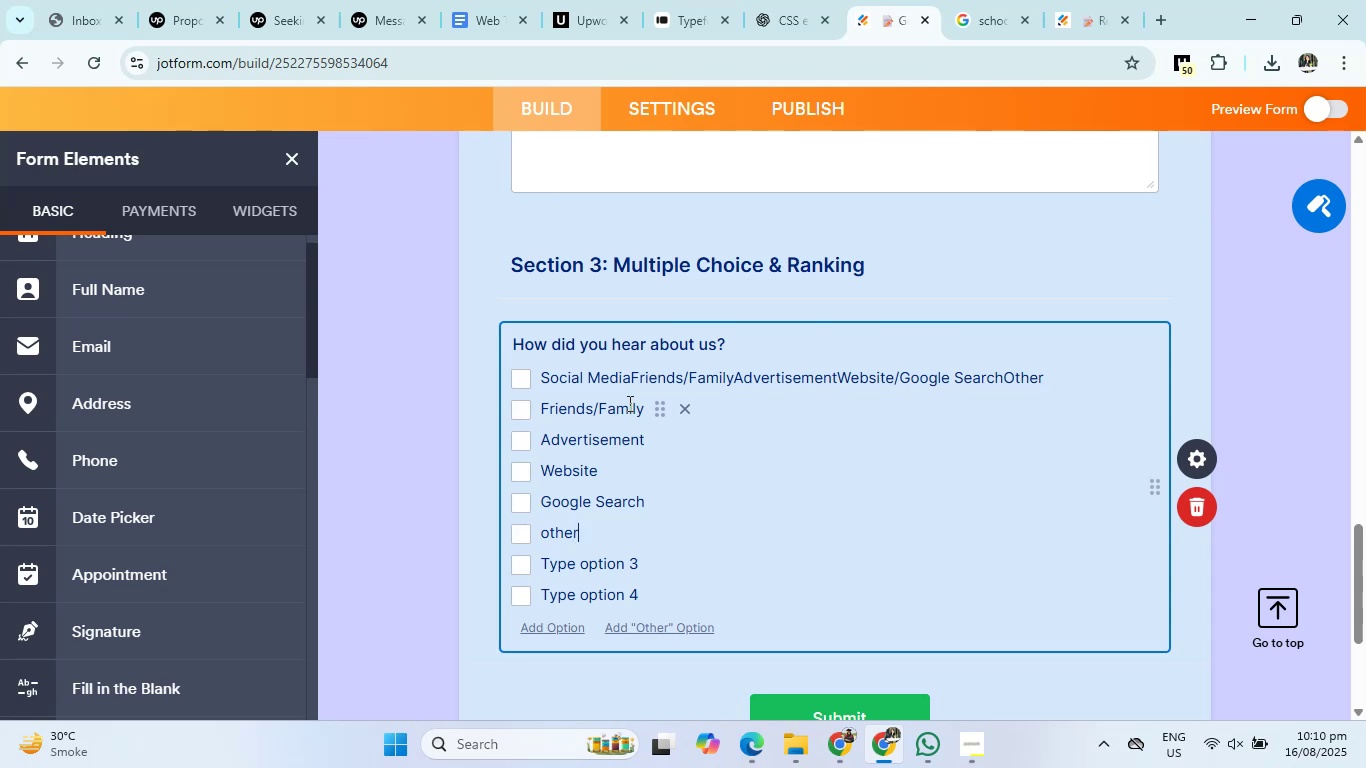 
left_click([630, 367])
 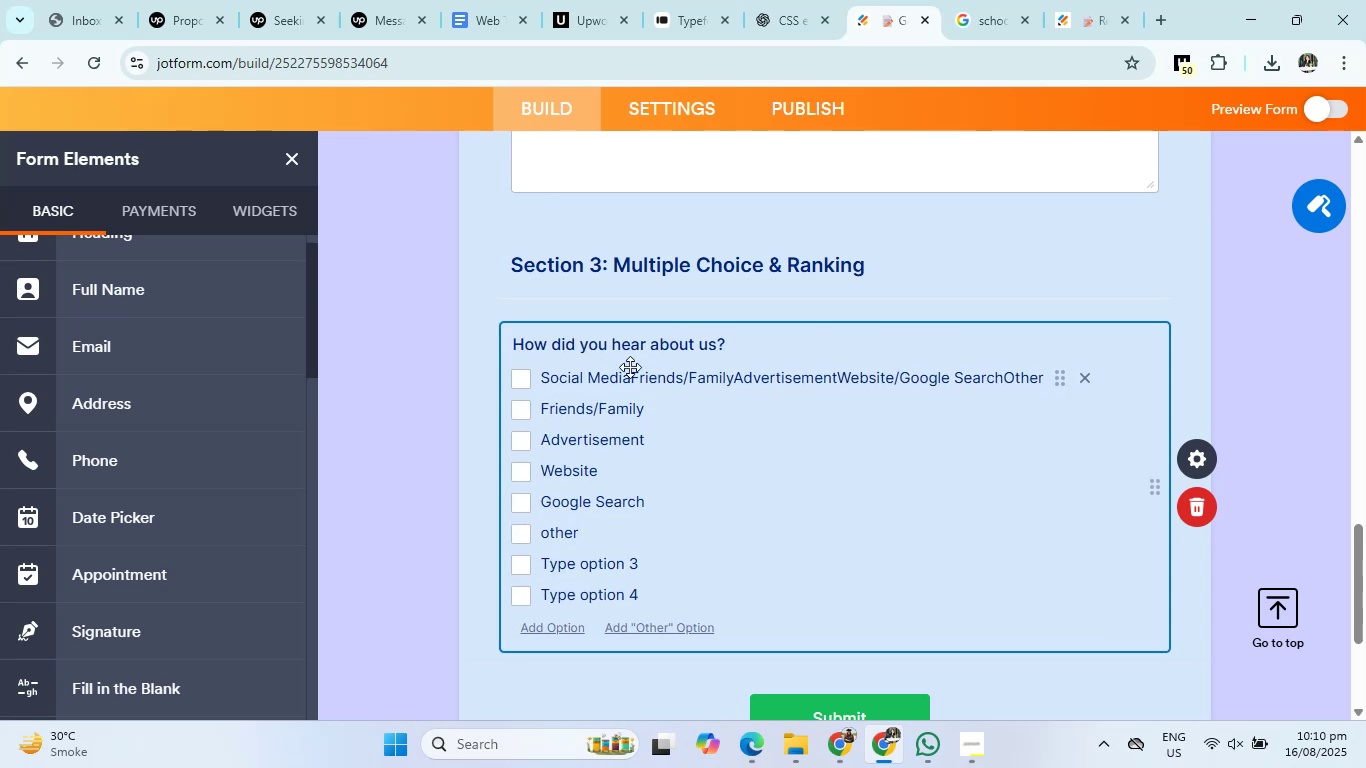 
left_click_drag(start_coordinate=[630, 373], to_coordinate=[1060, 380])
 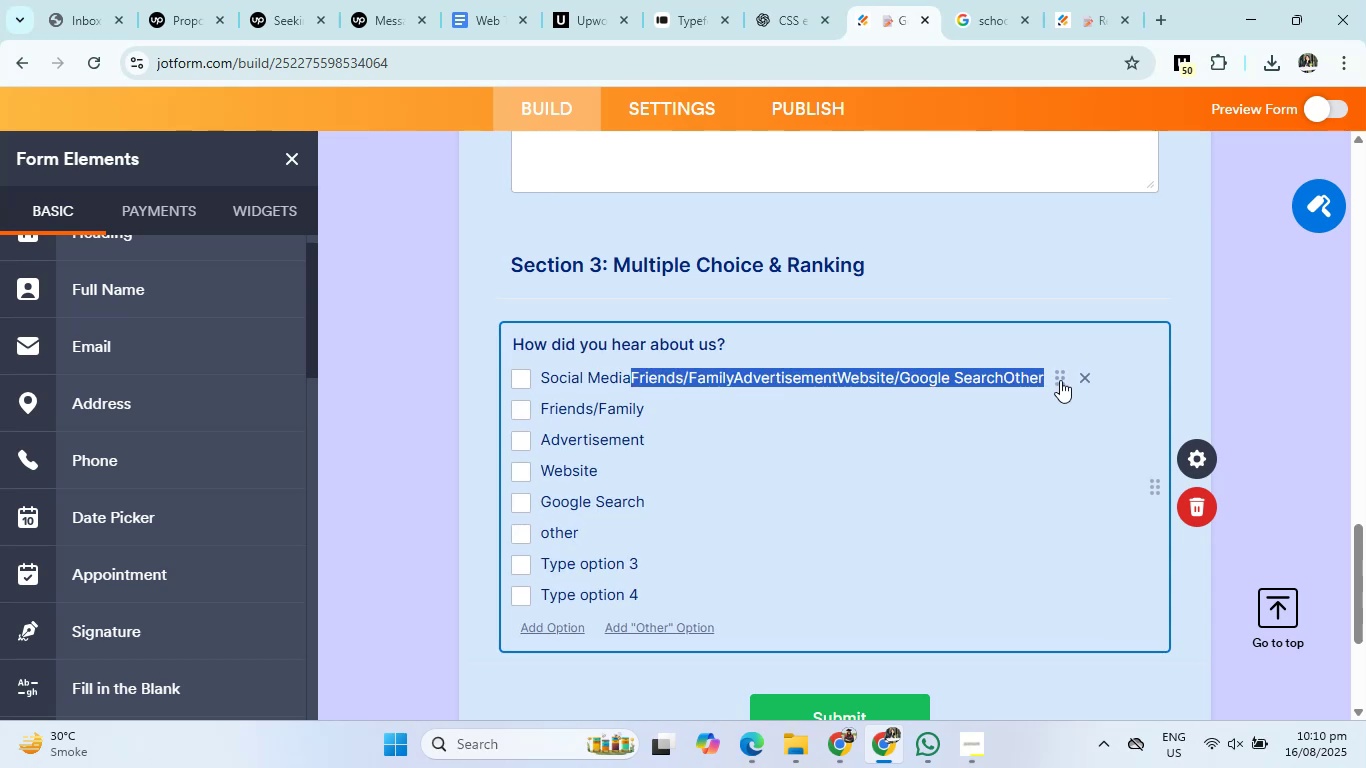 
key(Backspace)
 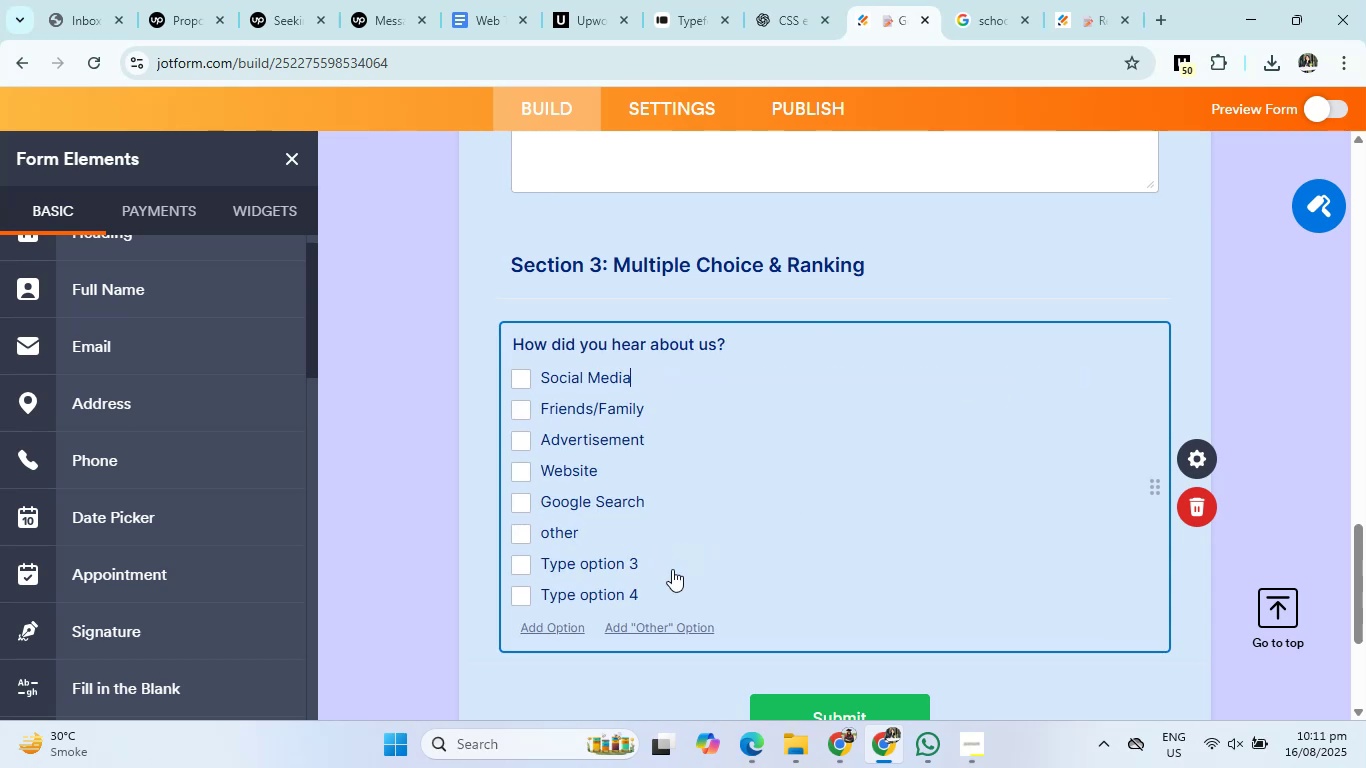 
double_click([674, 570])
 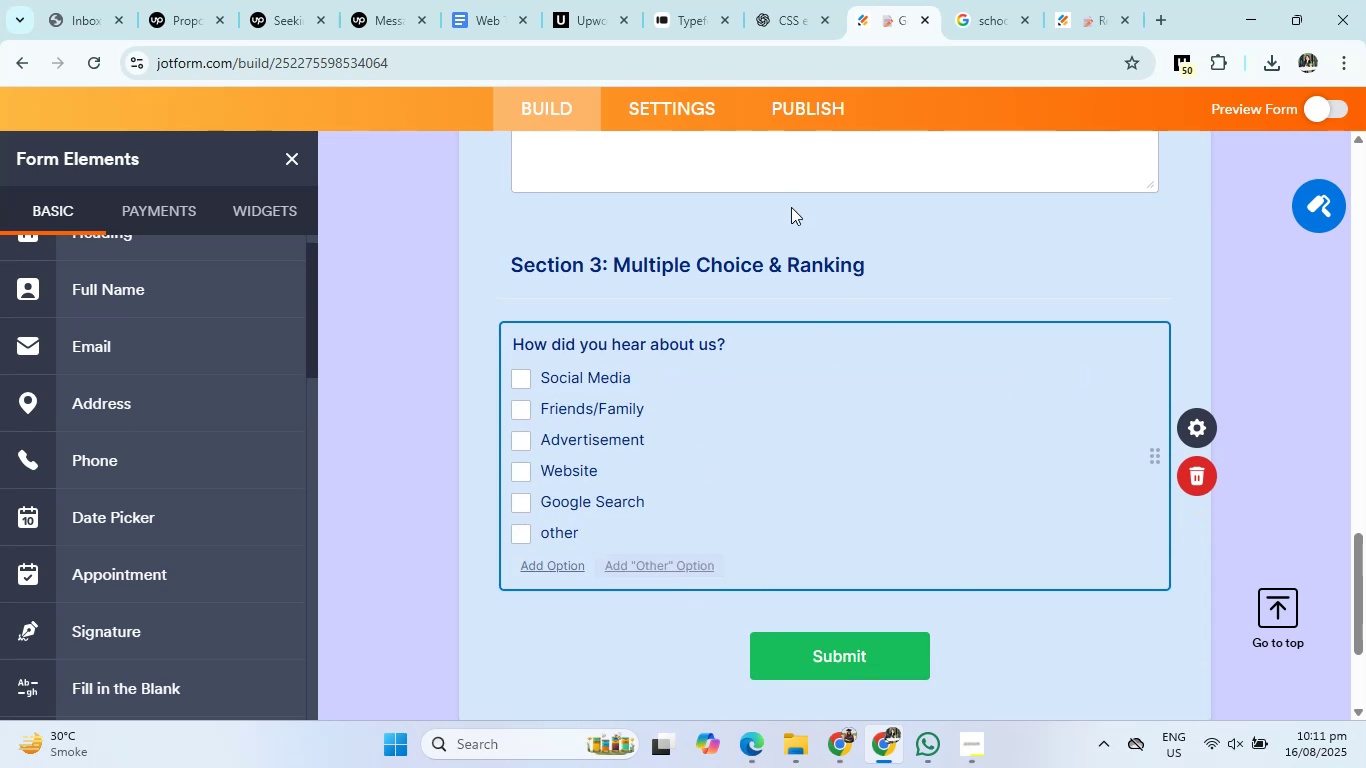 
left_click([802, 5])
 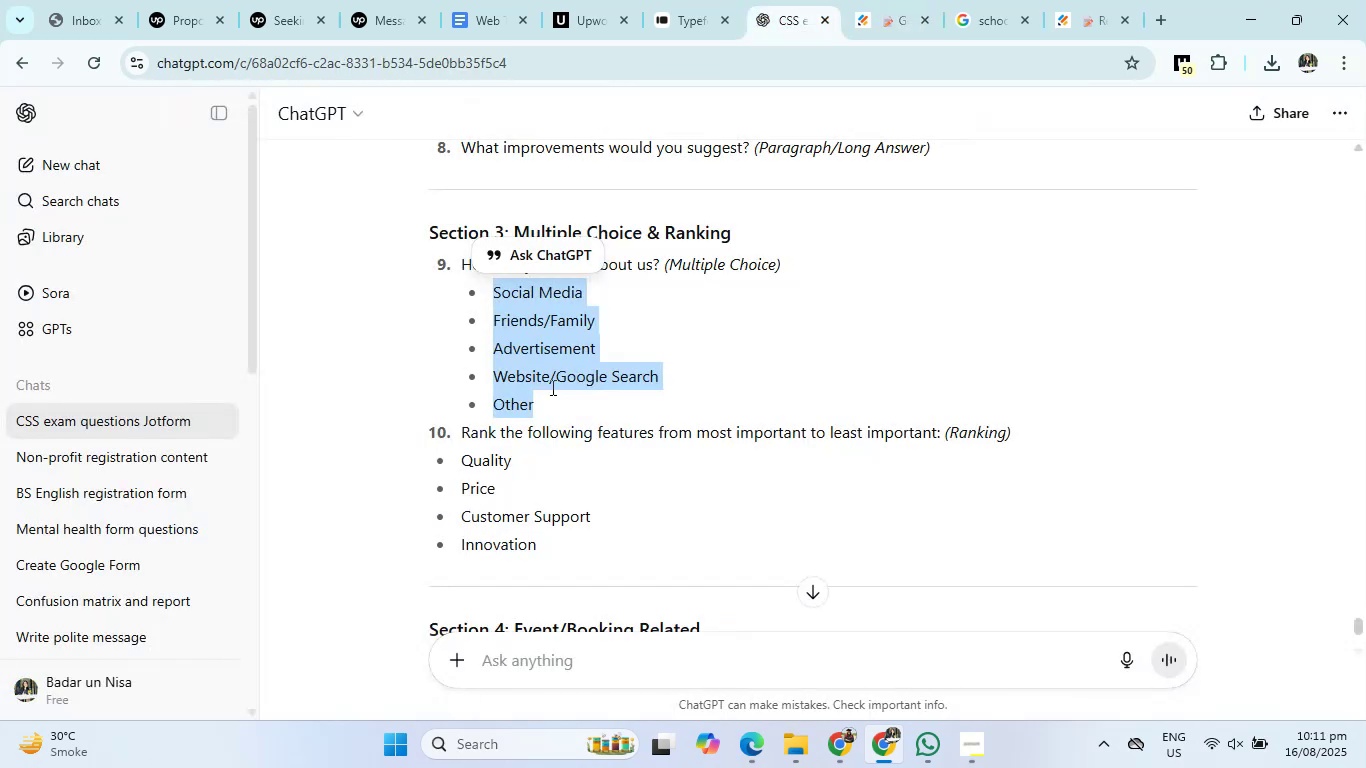 
scroll: coordinate [490, 448], scroll_direction: down, amount: 1.0
 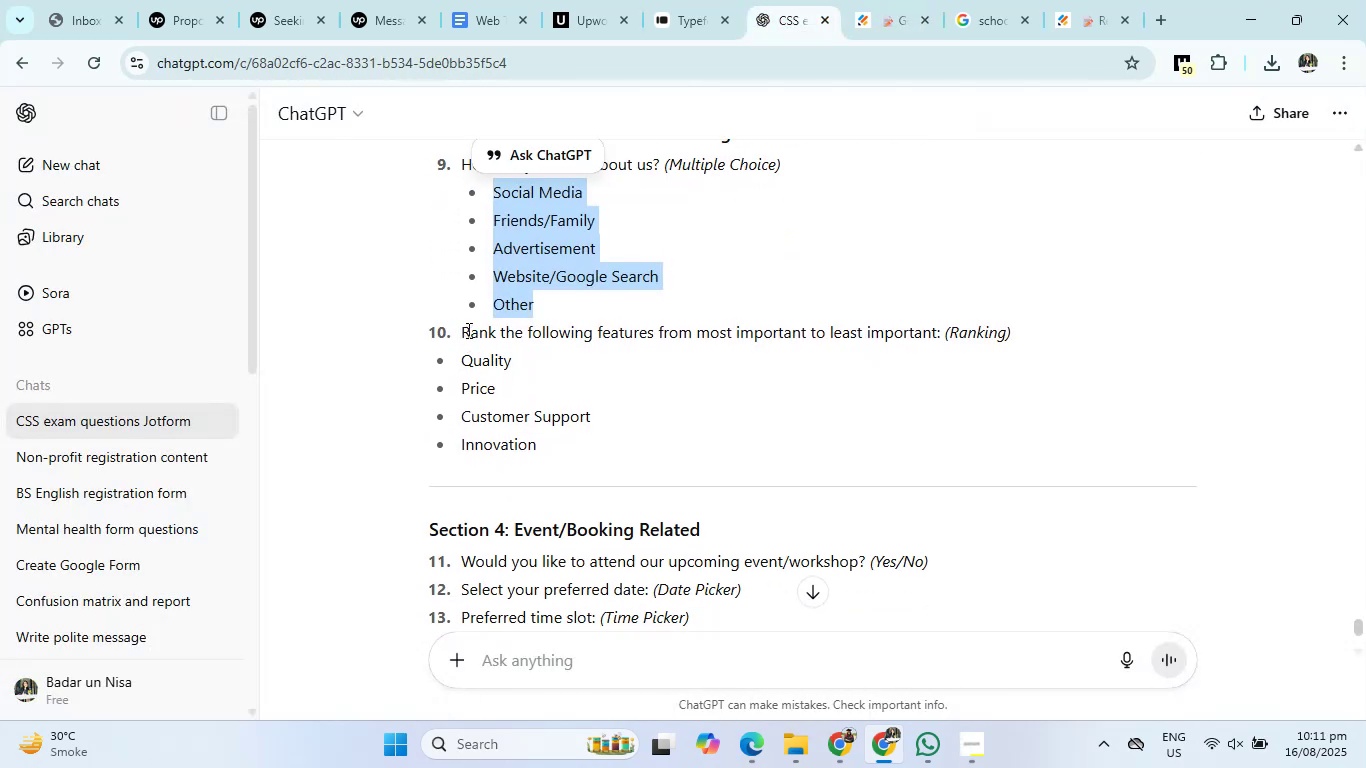 
left_click_drag(start_coordinate=[461, 334], to_coordinate=[941, 337])
 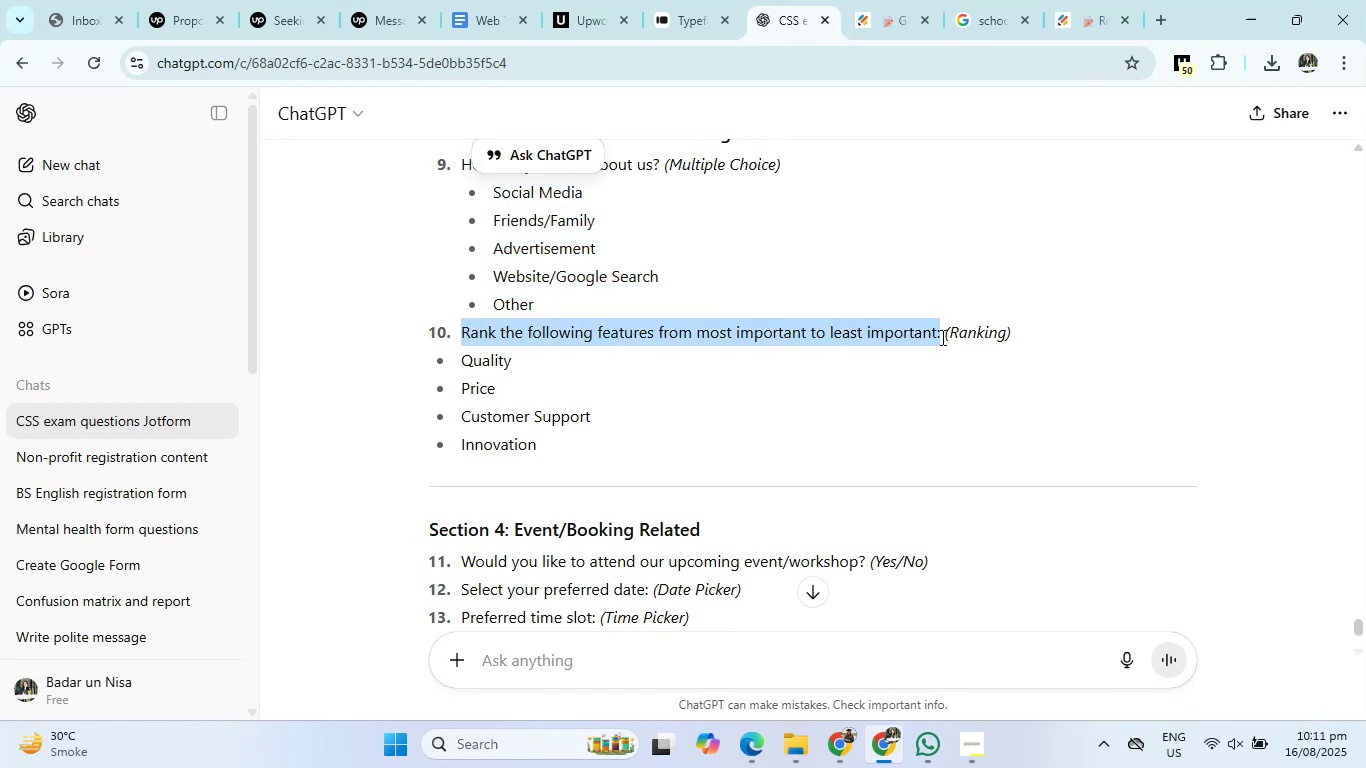 
key(Control+C)
 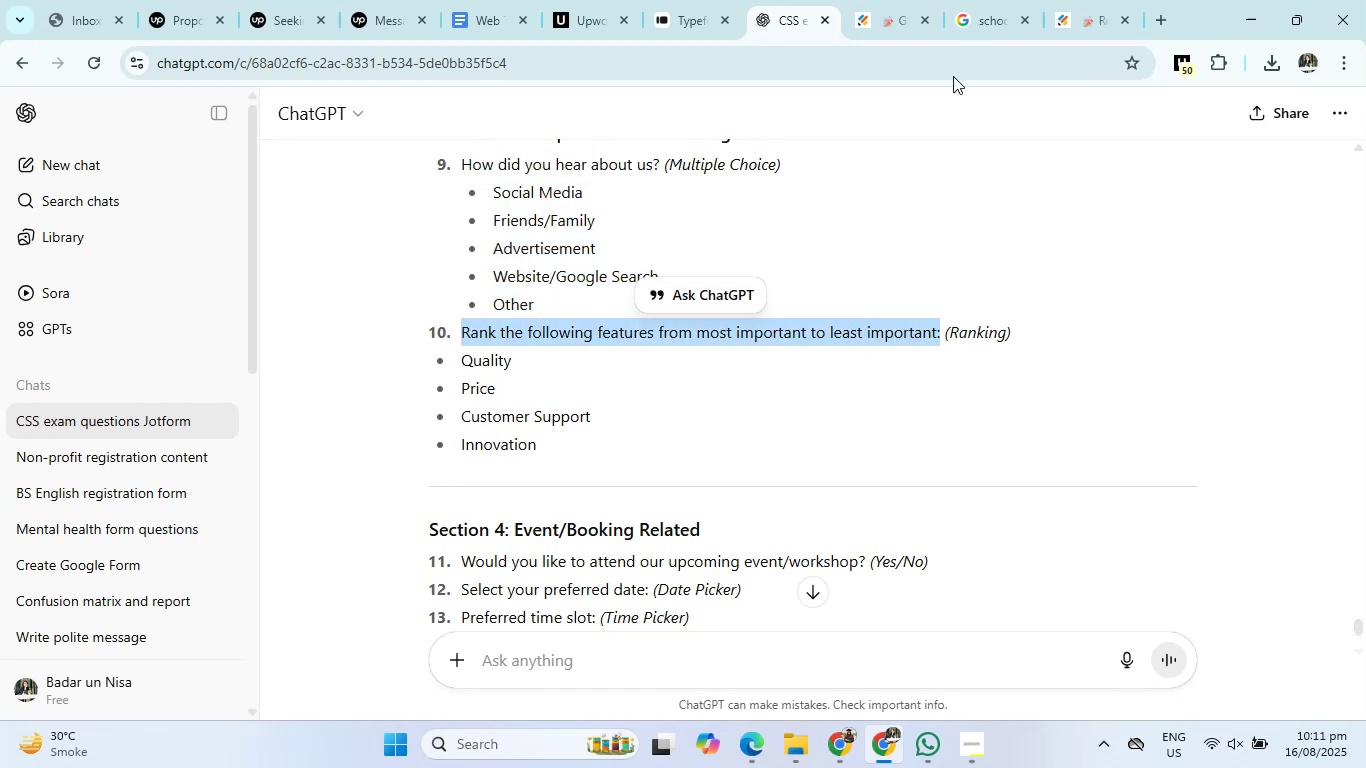 
left_click([919, 0])
 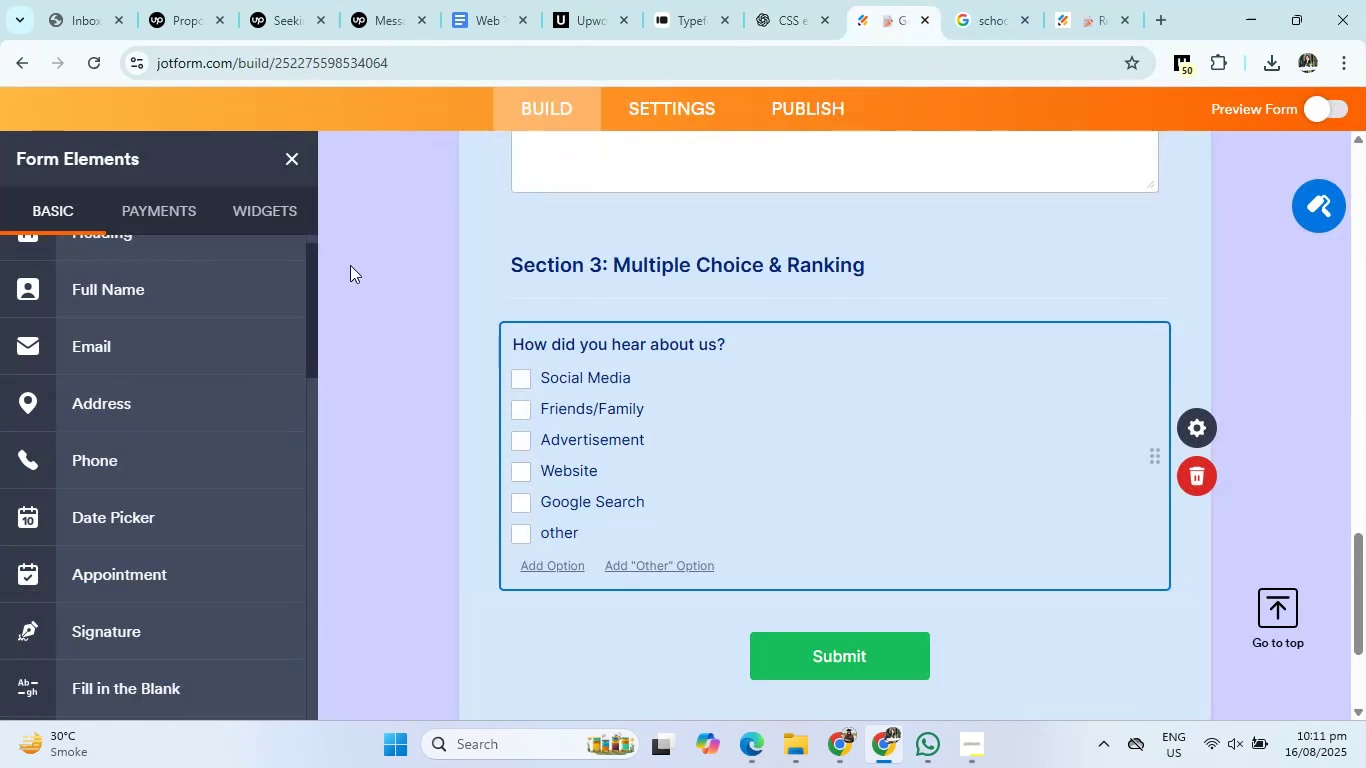 
scroll: coordinate [192, 565], scroll_direction: down, amount: 7.0
 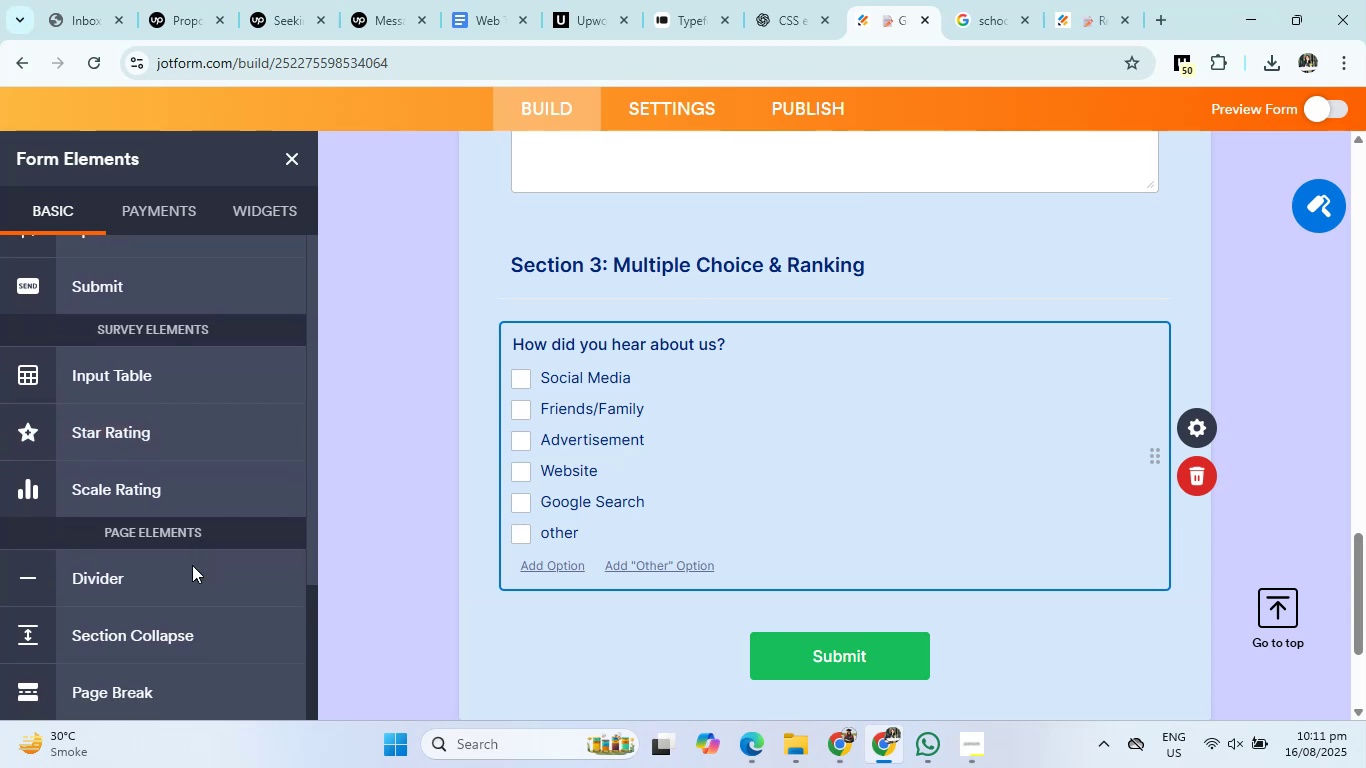 
scroll: coordinate [167, 570], scroll_direction: up, amount: 11.0
 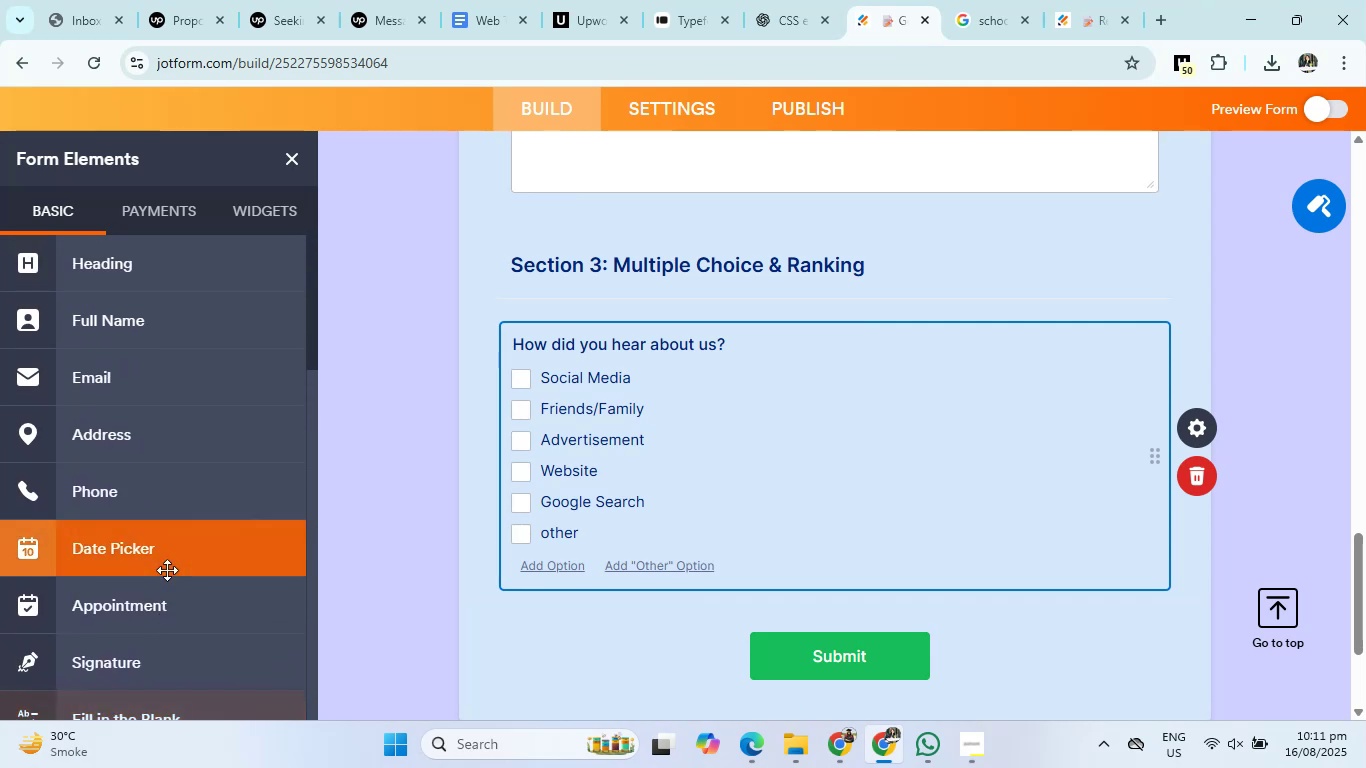 
scroll: coordinate [167, 570], scroll_direction: down, amount: 2.0
 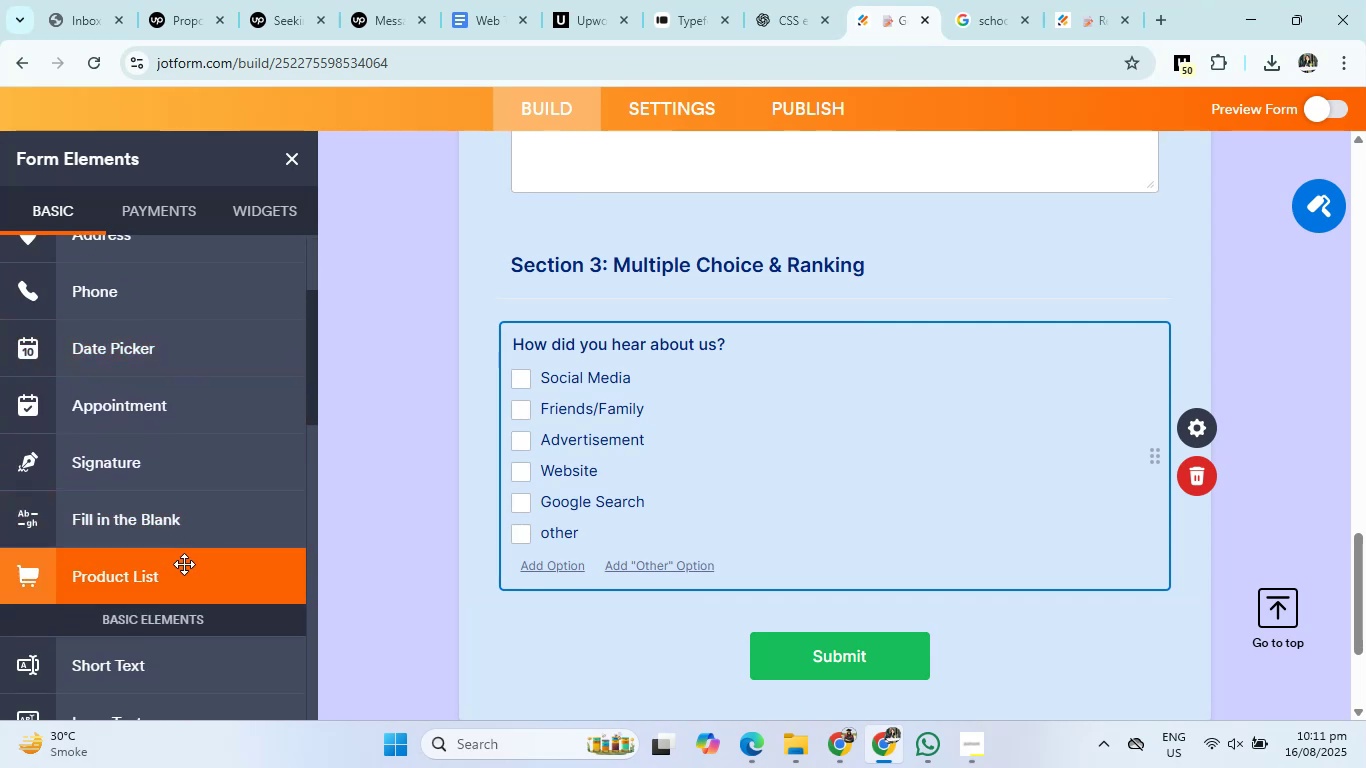 
scroll: coordinate [184, 560], scroll_direction: up, amount: 6.0
 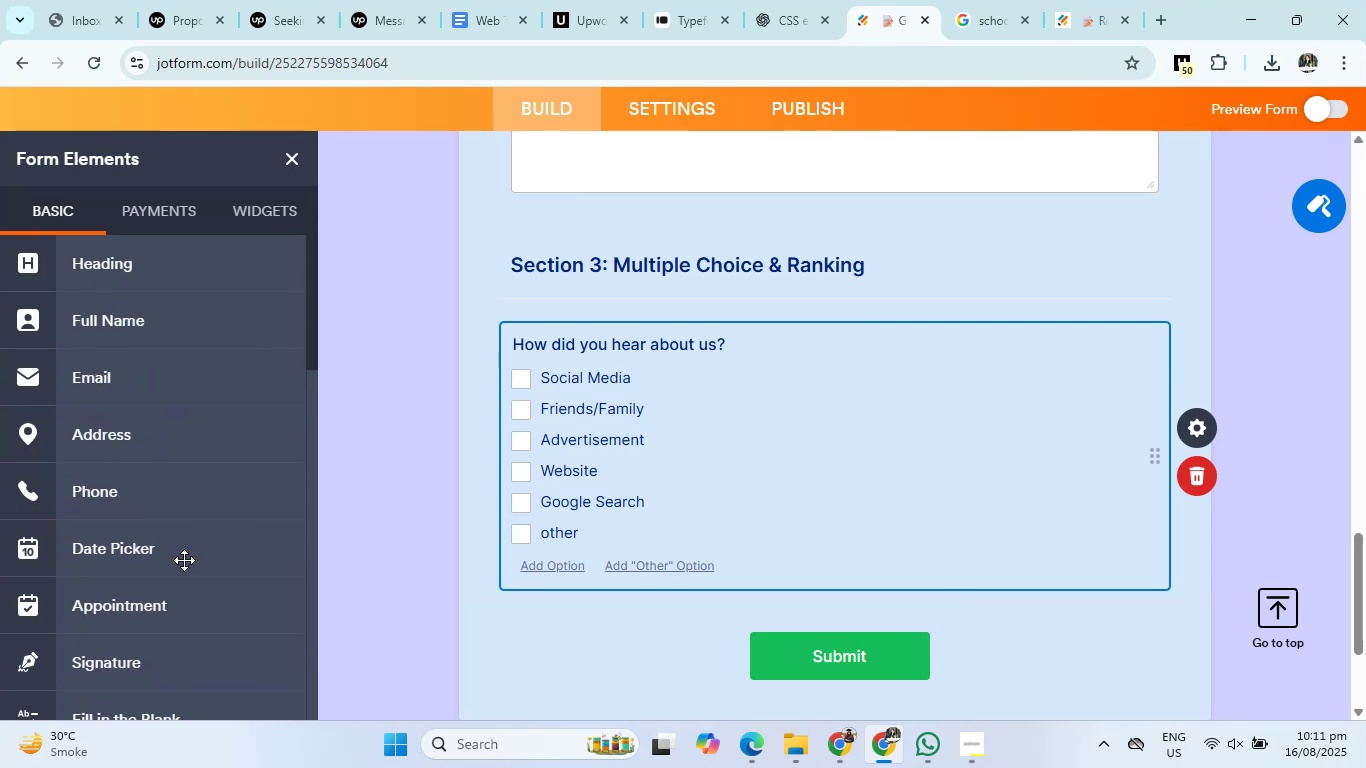 
scroll: coordinate [166, 647], scroll_direction: down, amount: 10.0
 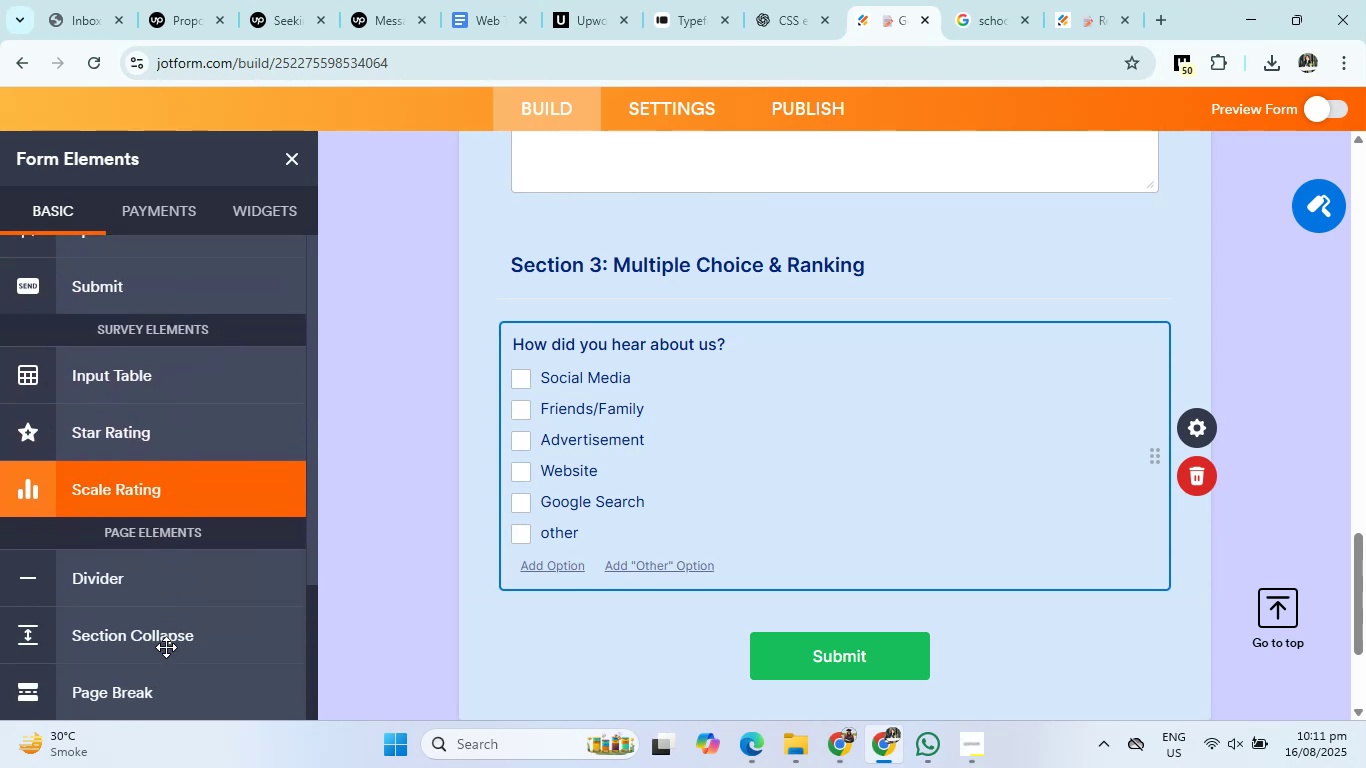 
scroll: coordinate [166, 645], scroll_direction: up, amount: 1.0
 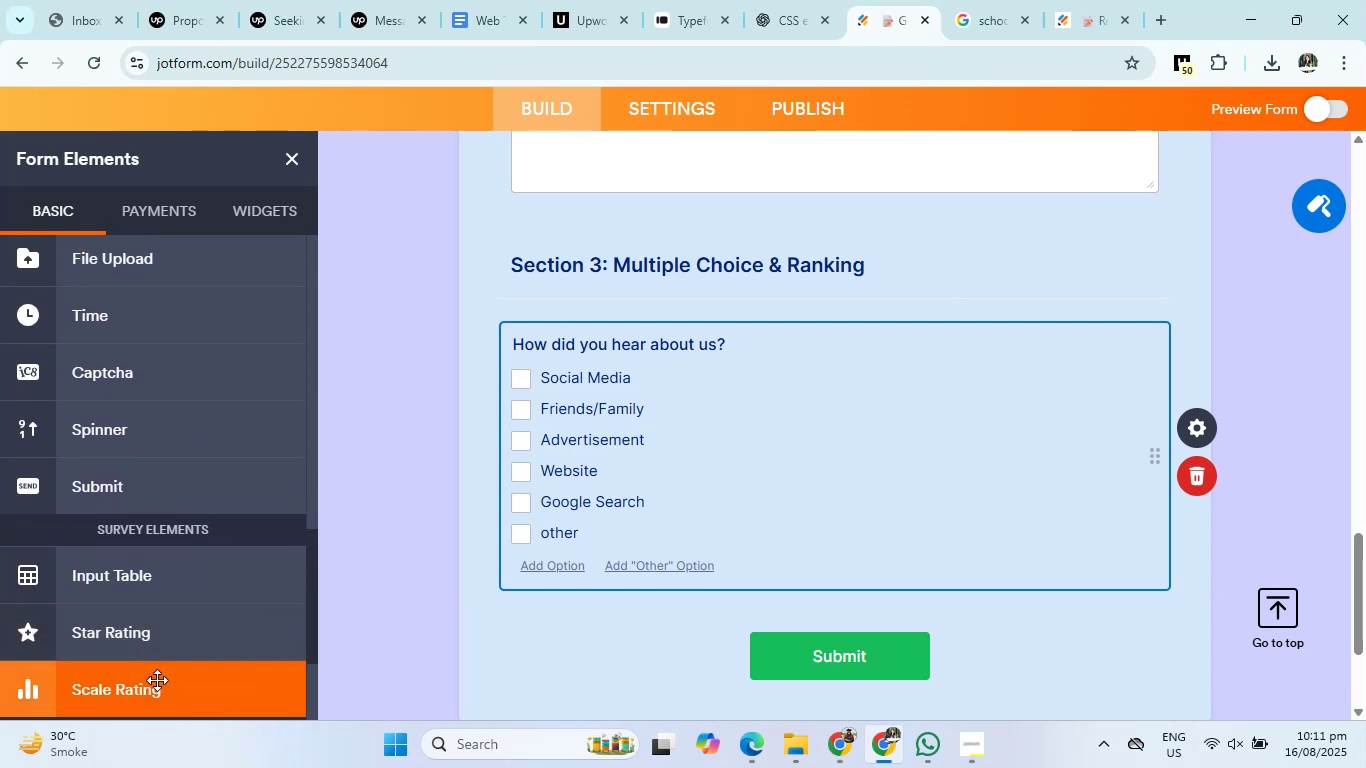 
left_click([157, 680])
 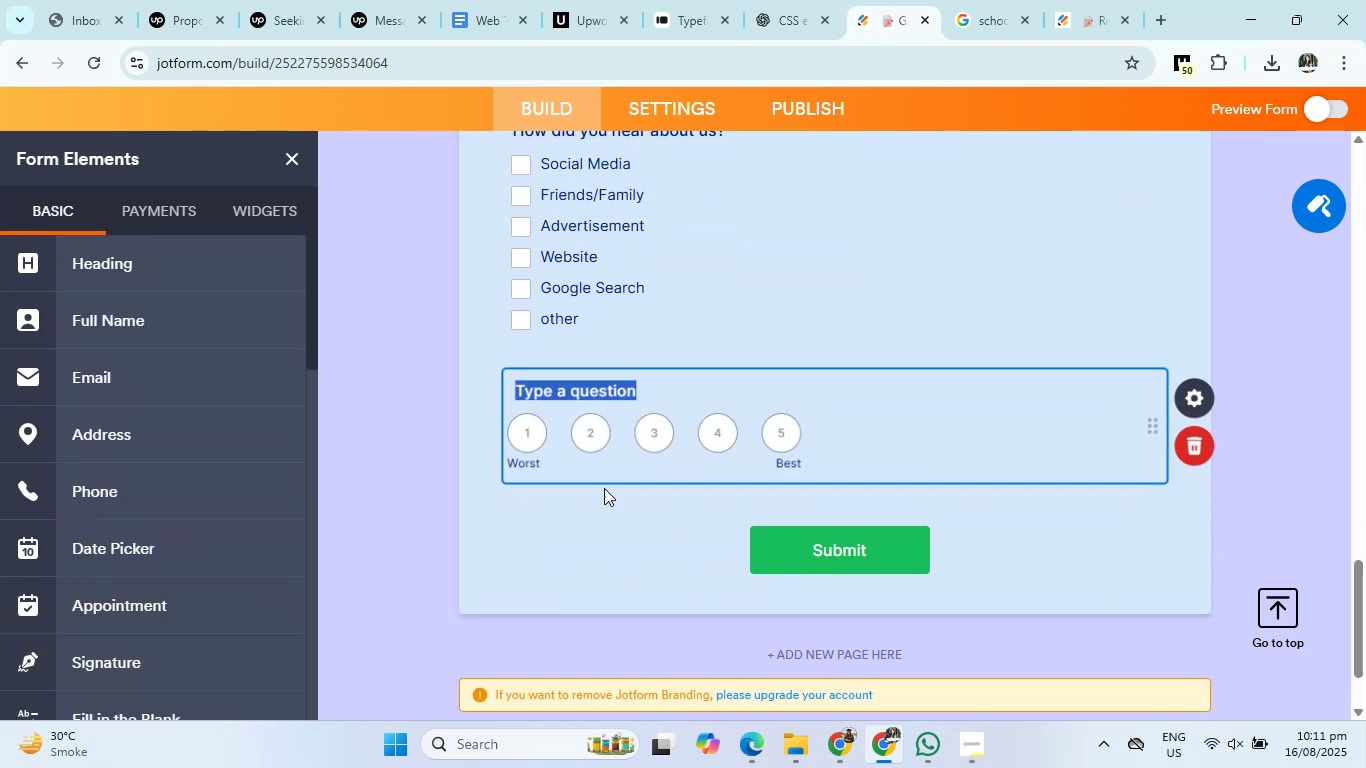 
hold_key(key=ControlLeft, duration=0.39)
 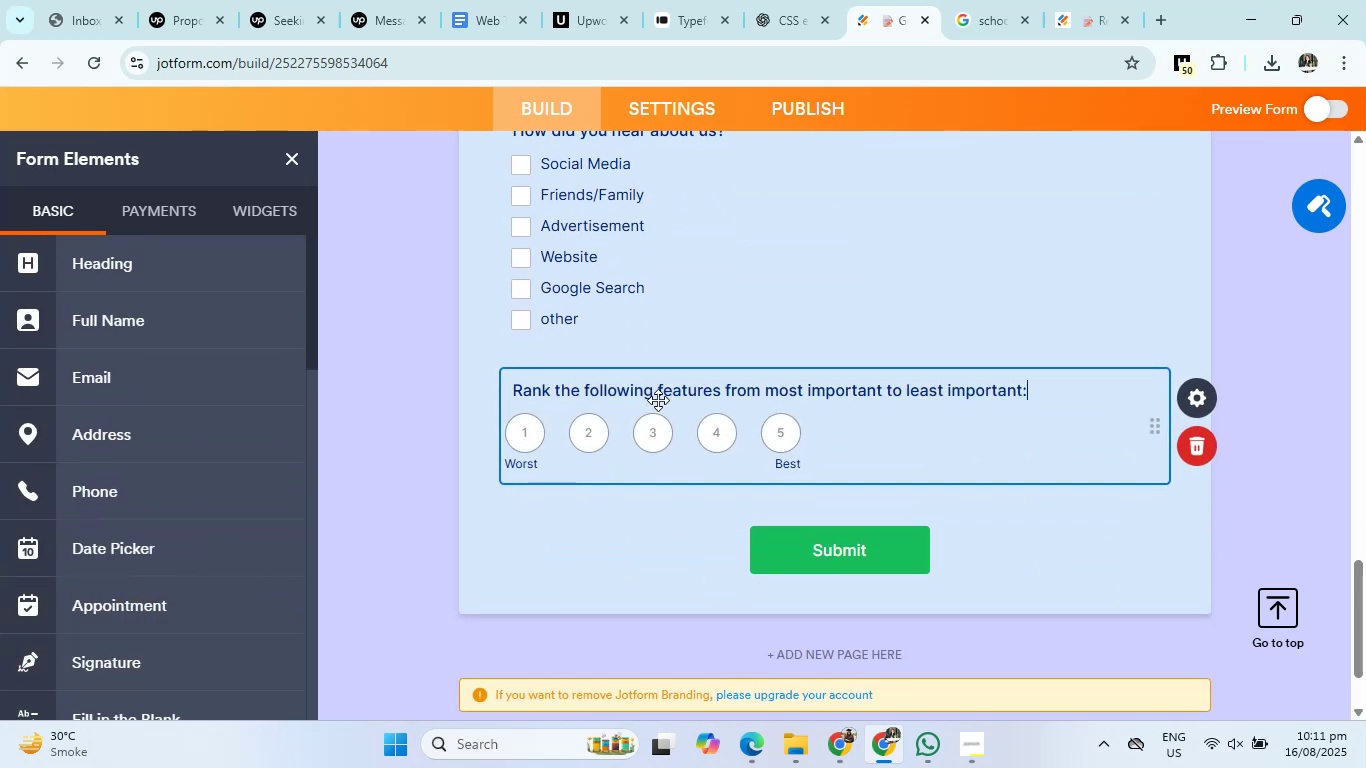 